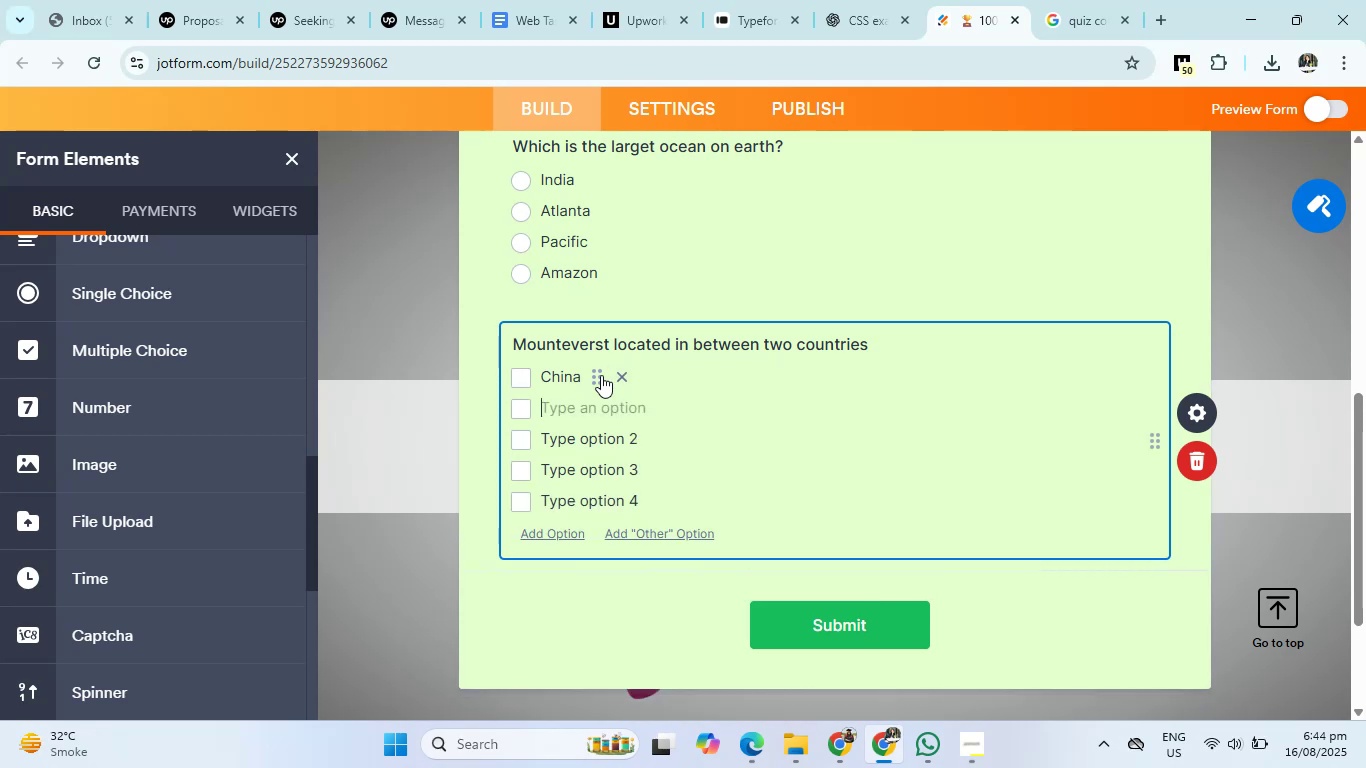 
type(Pakistan)
 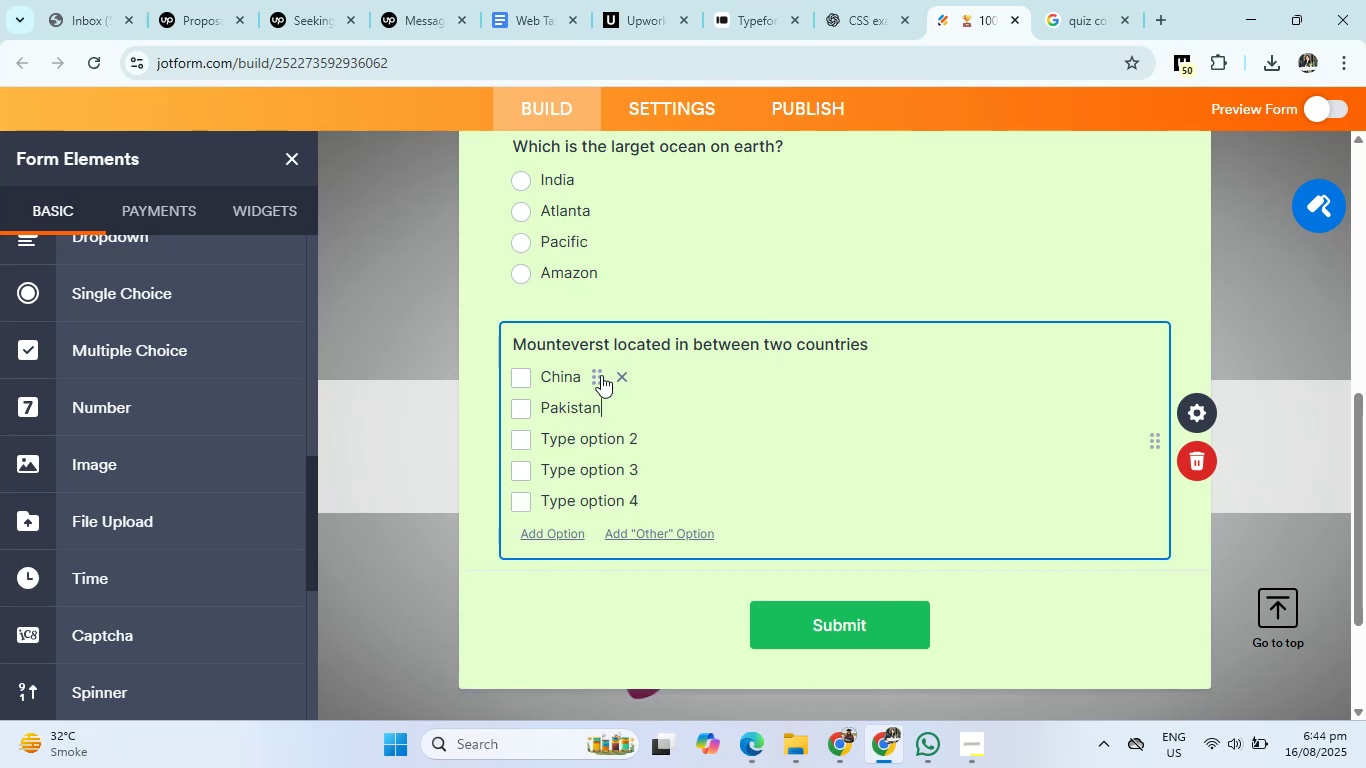 
key(Enter)
 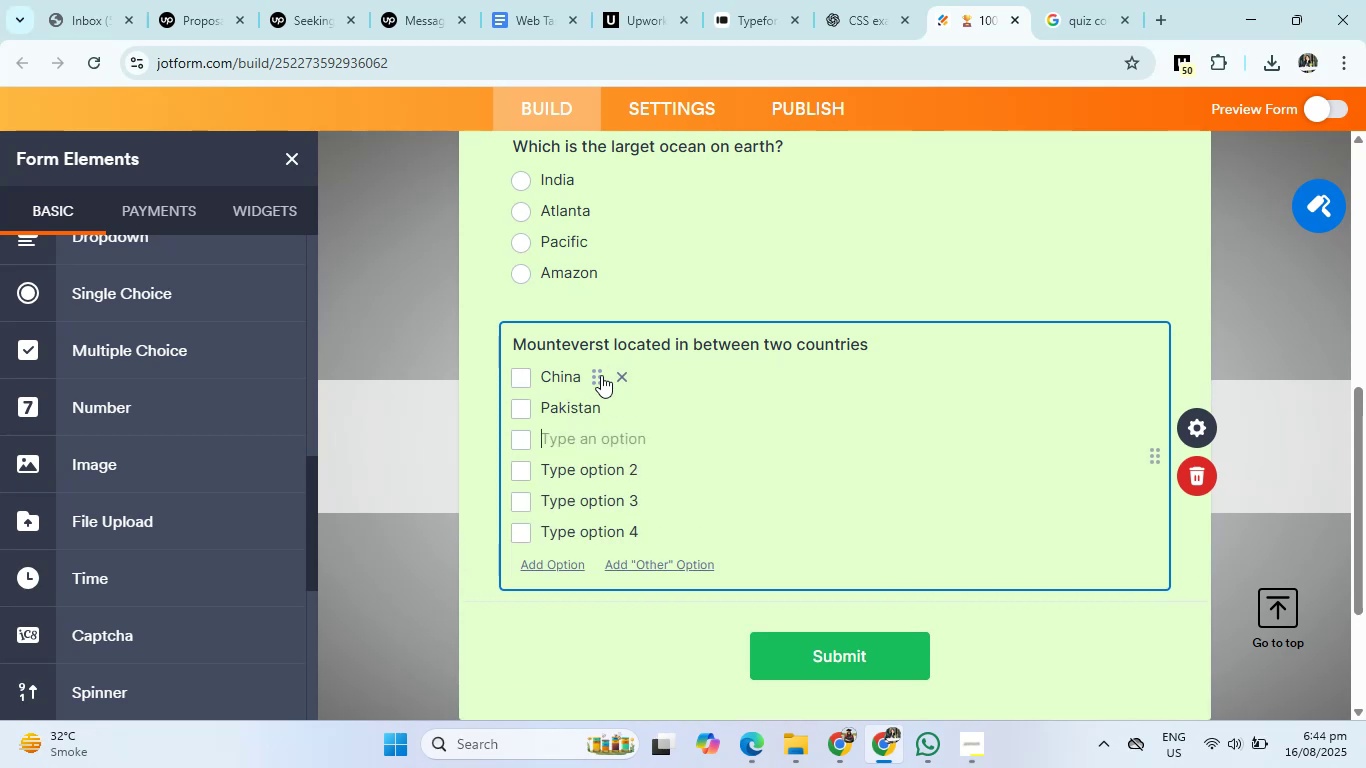 
type(Nepal)
 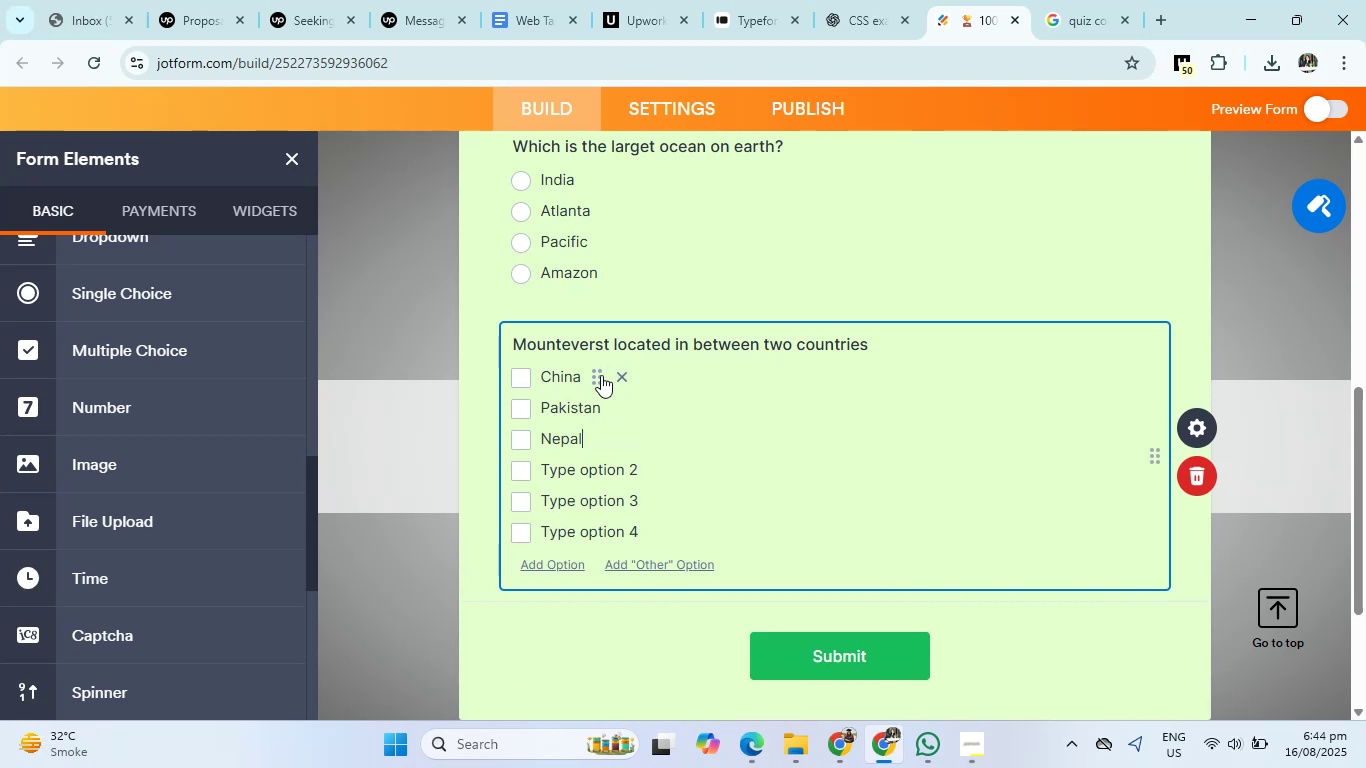 
key(Enter)
 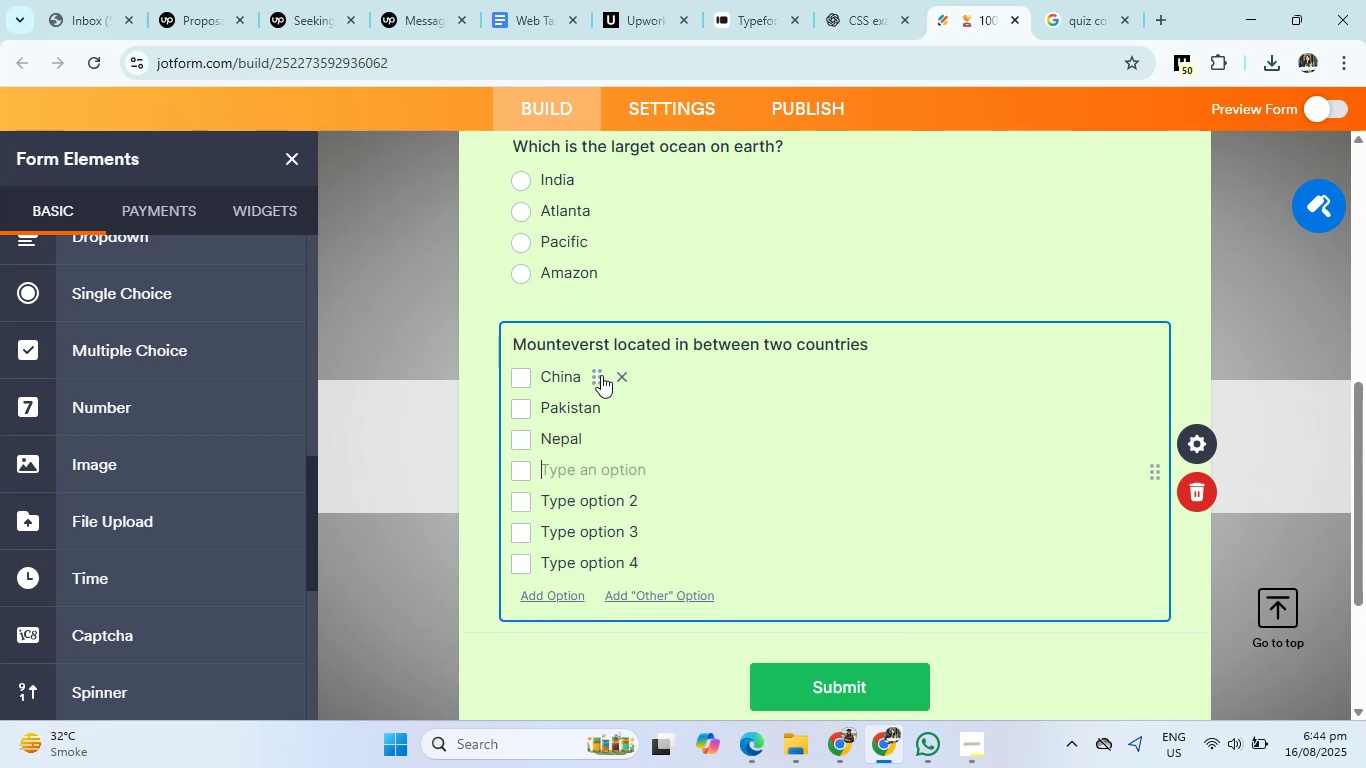 
type(India)
 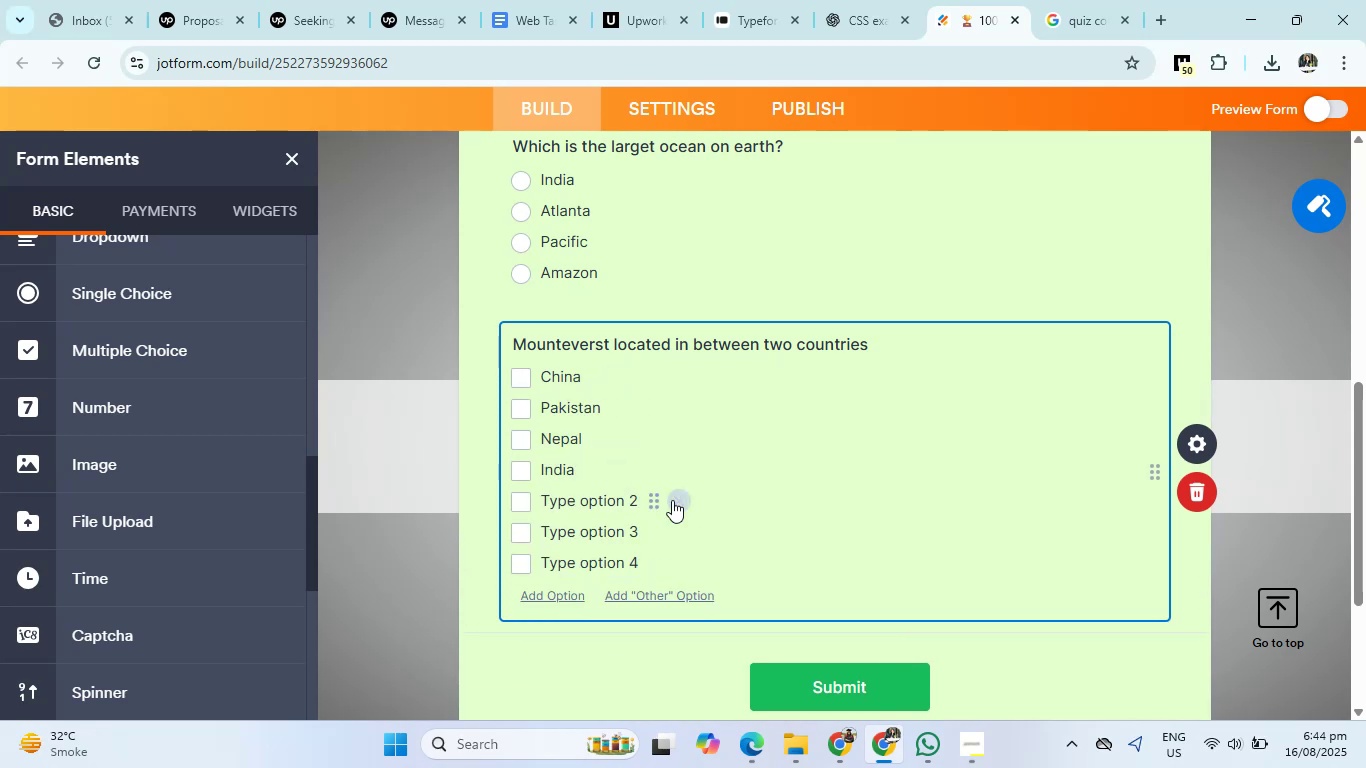 
double_click([673, 502])
 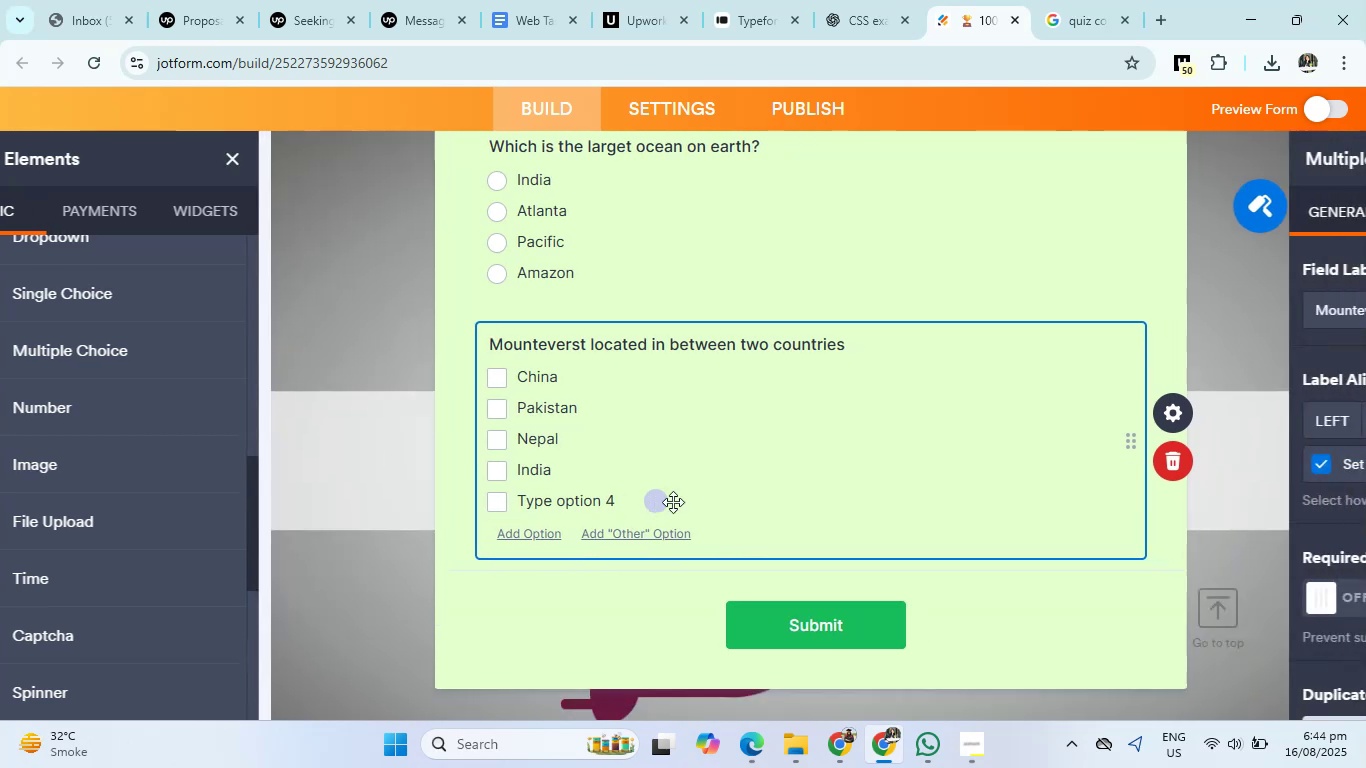 
triple_click([673, 502])
 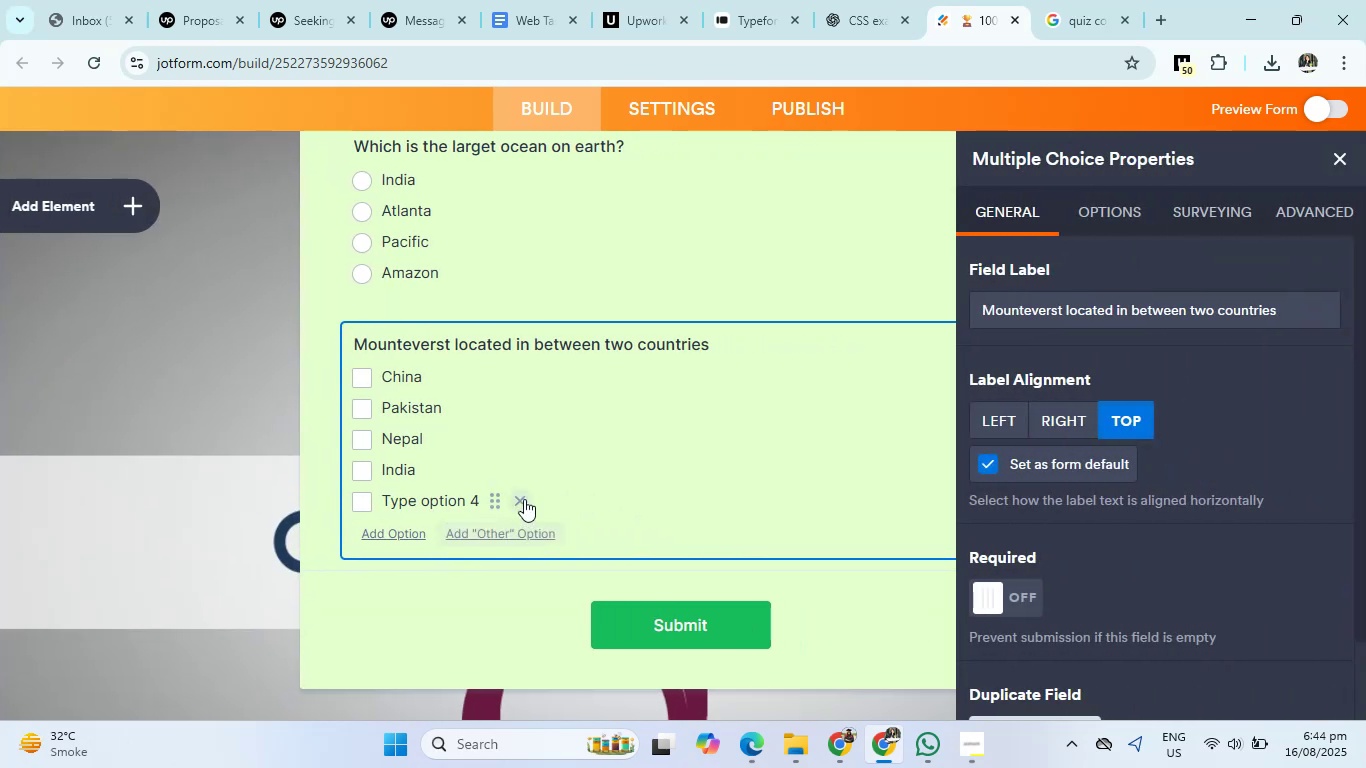 
left_click([529, 496])
 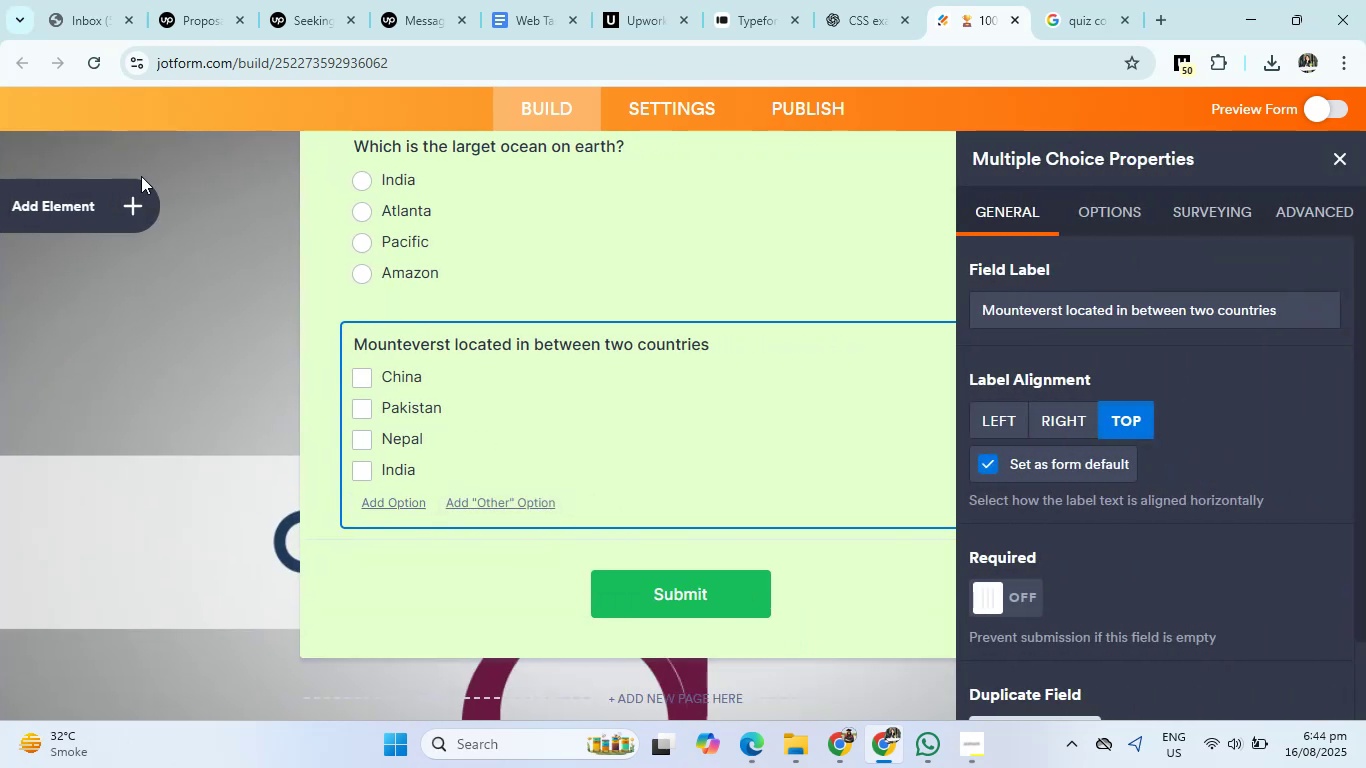 
left_click([58, 198])
 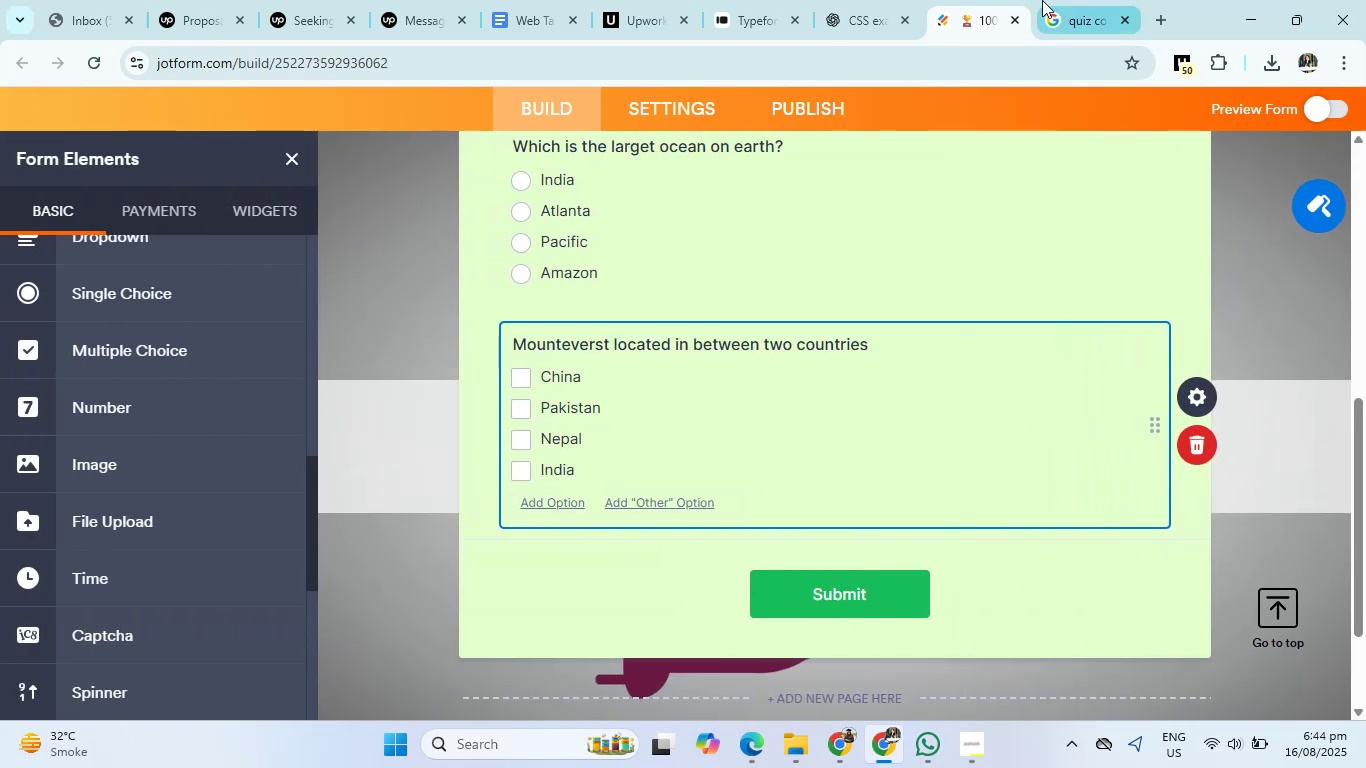 
left_click([827, 0])
 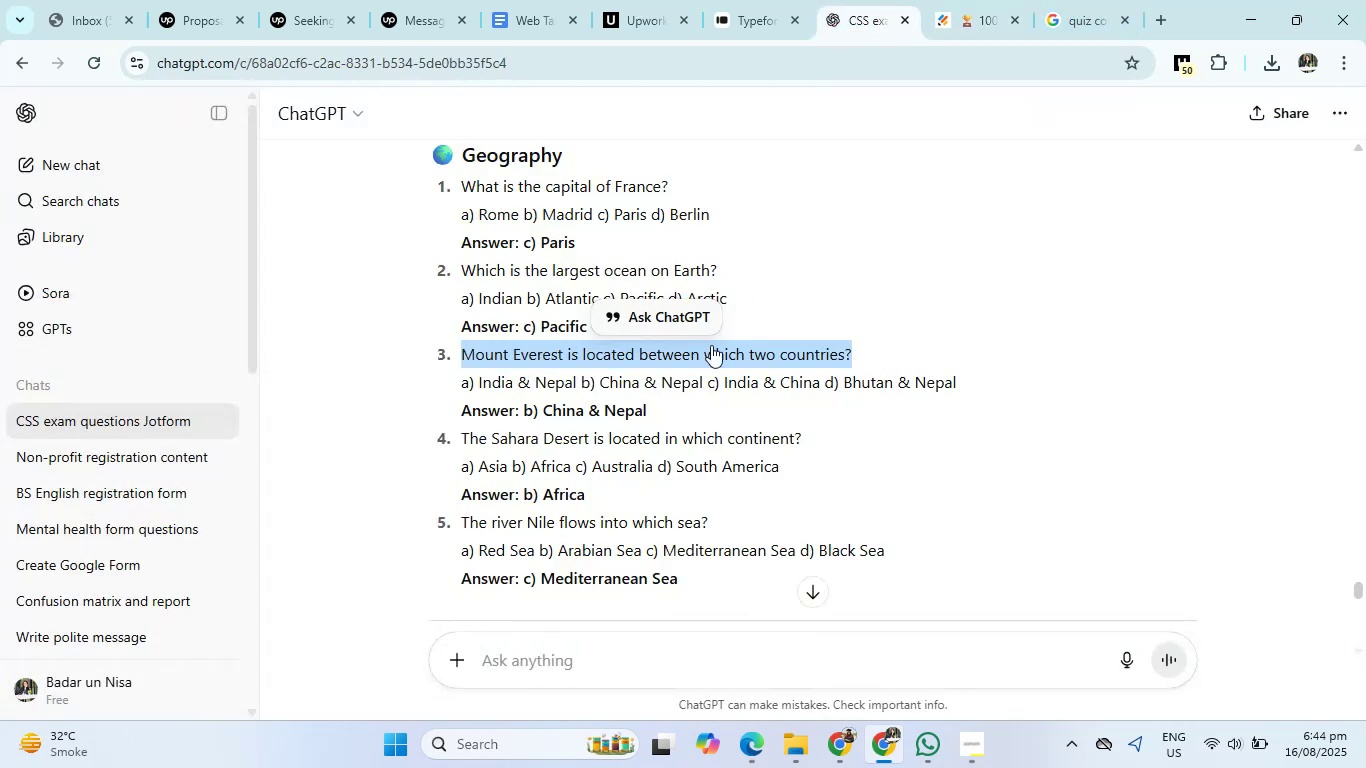 
scroll: coordinate [659, 416], scroll_direction: down, amount: 1.0
 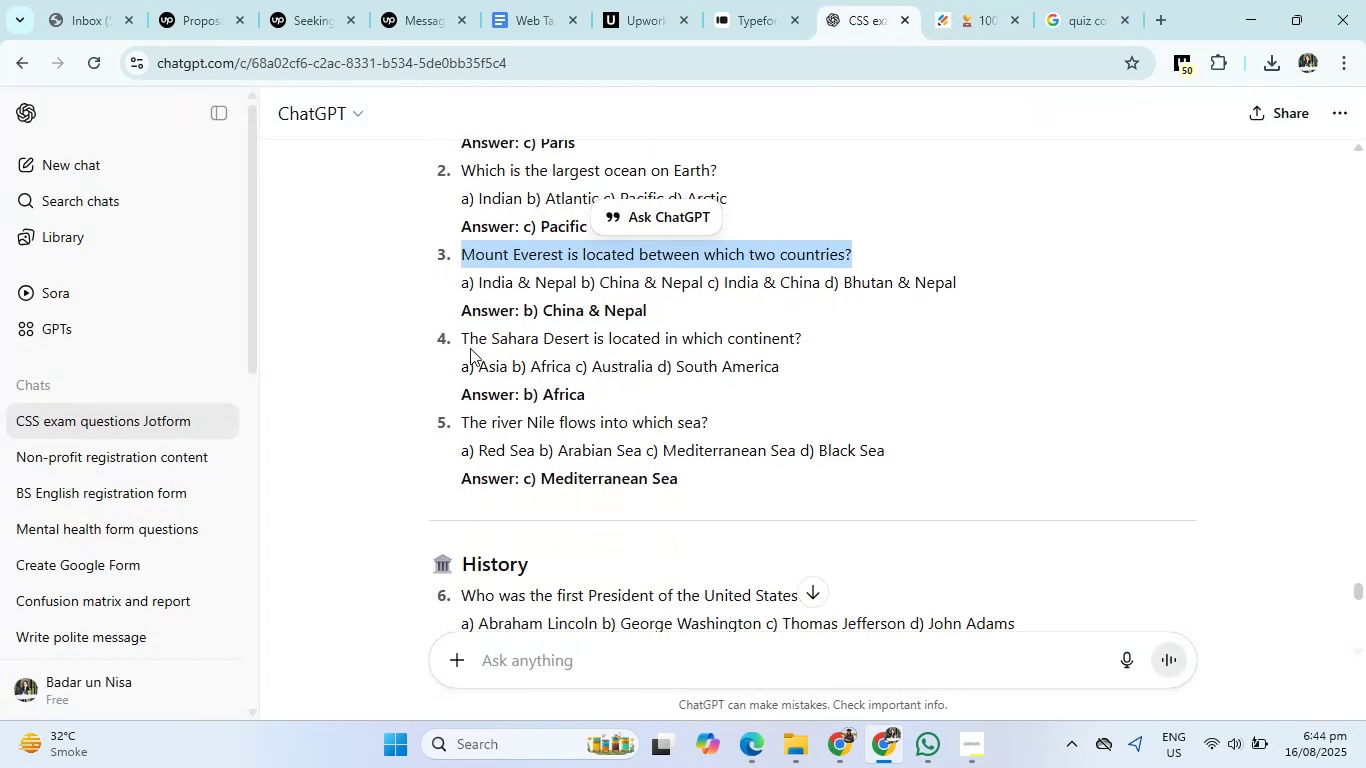 
left_click_drag(start_coordinate=[459, 341], to_coordinate=[846, 335])
 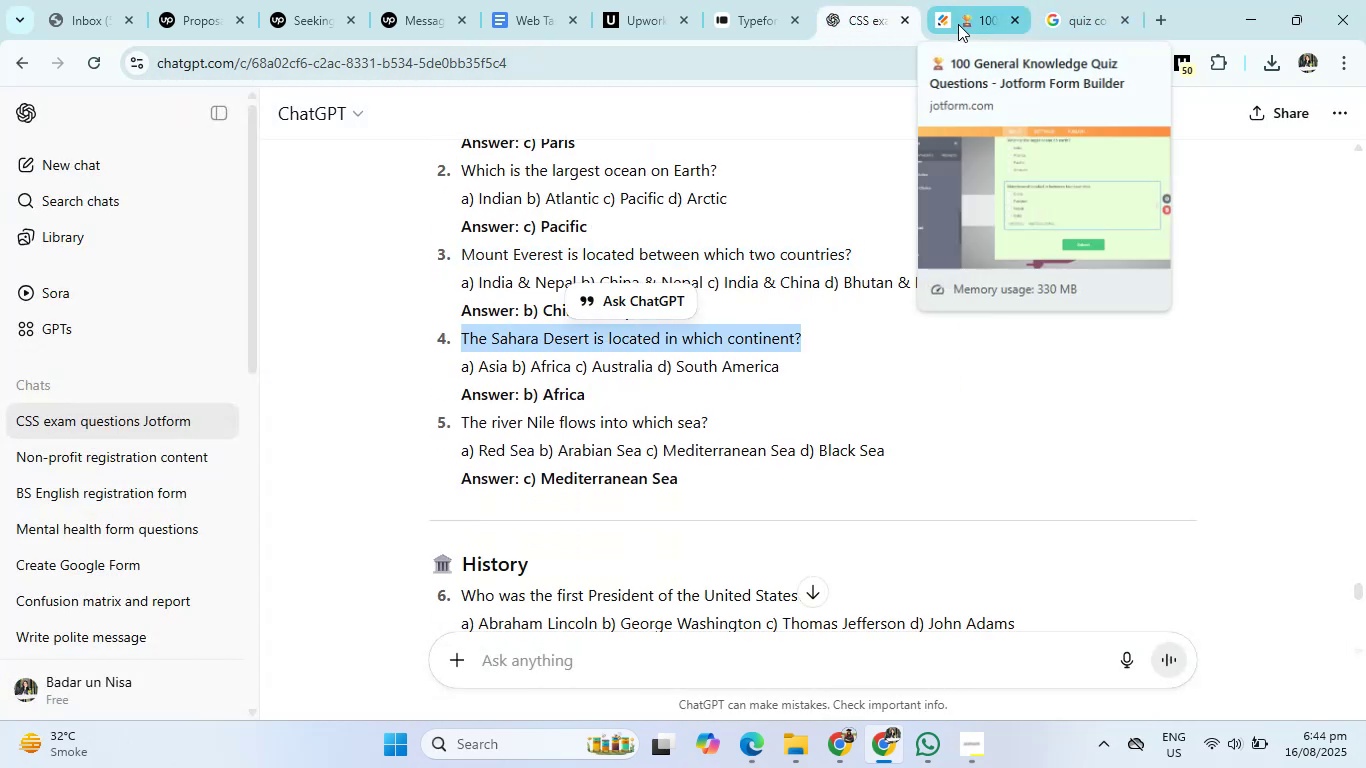 
left_click([958, 24])
 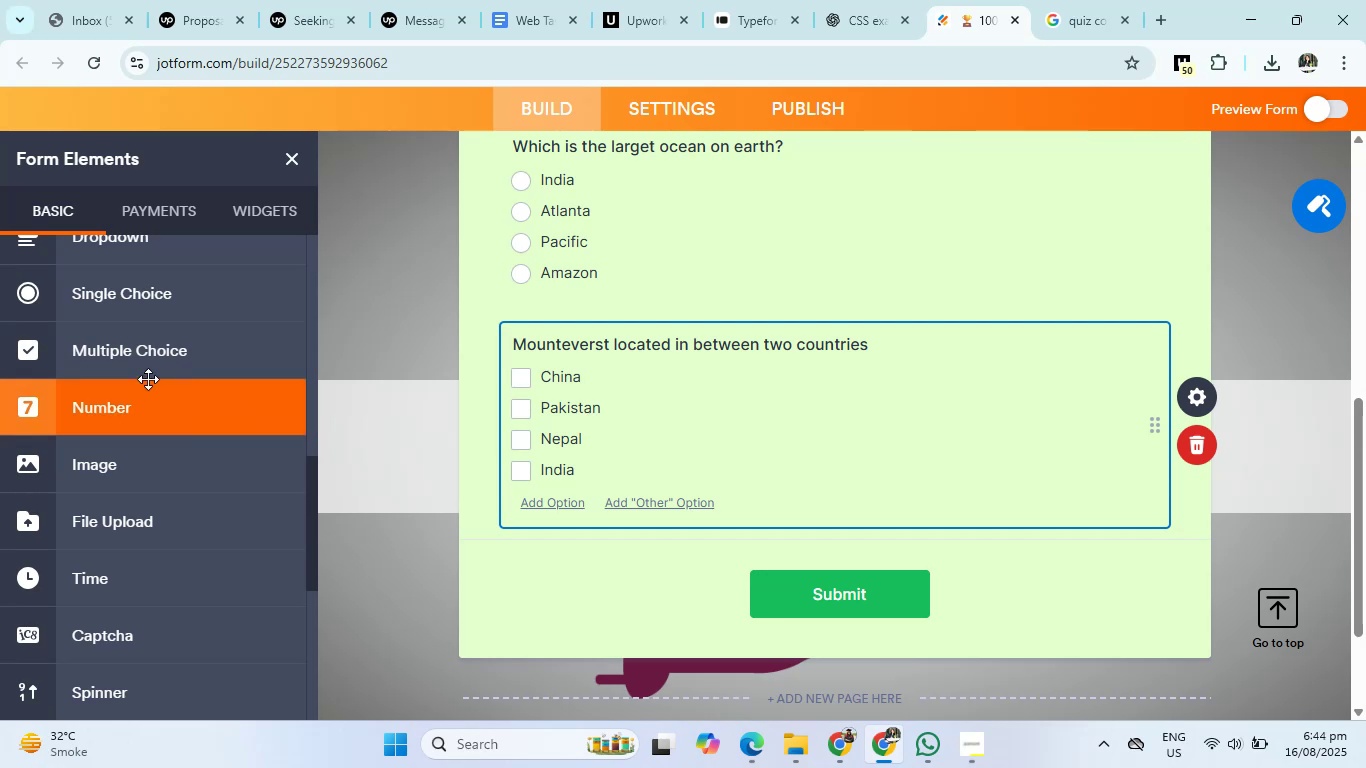 
scroll: coordinate [124, 416], scroll_direction: up, amount: 1.0
 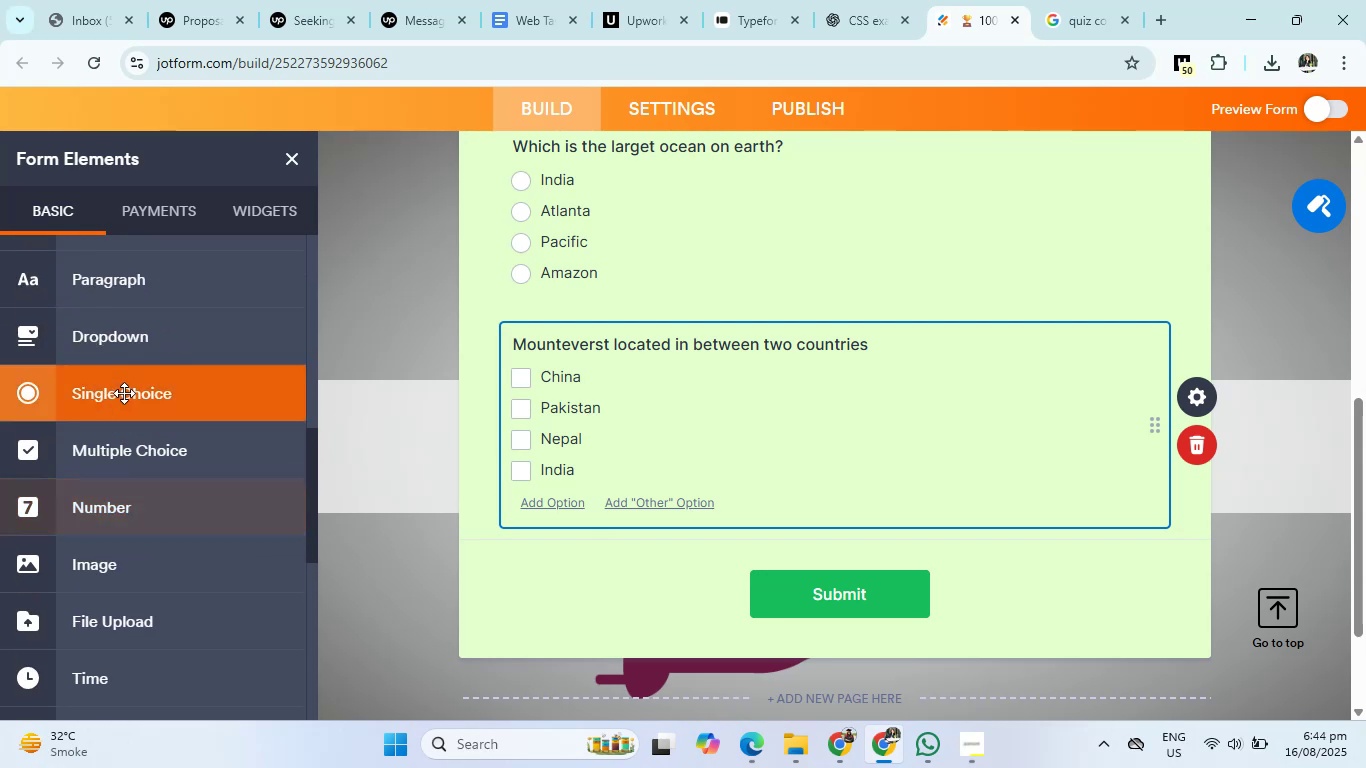 
left_click([124, 393])
 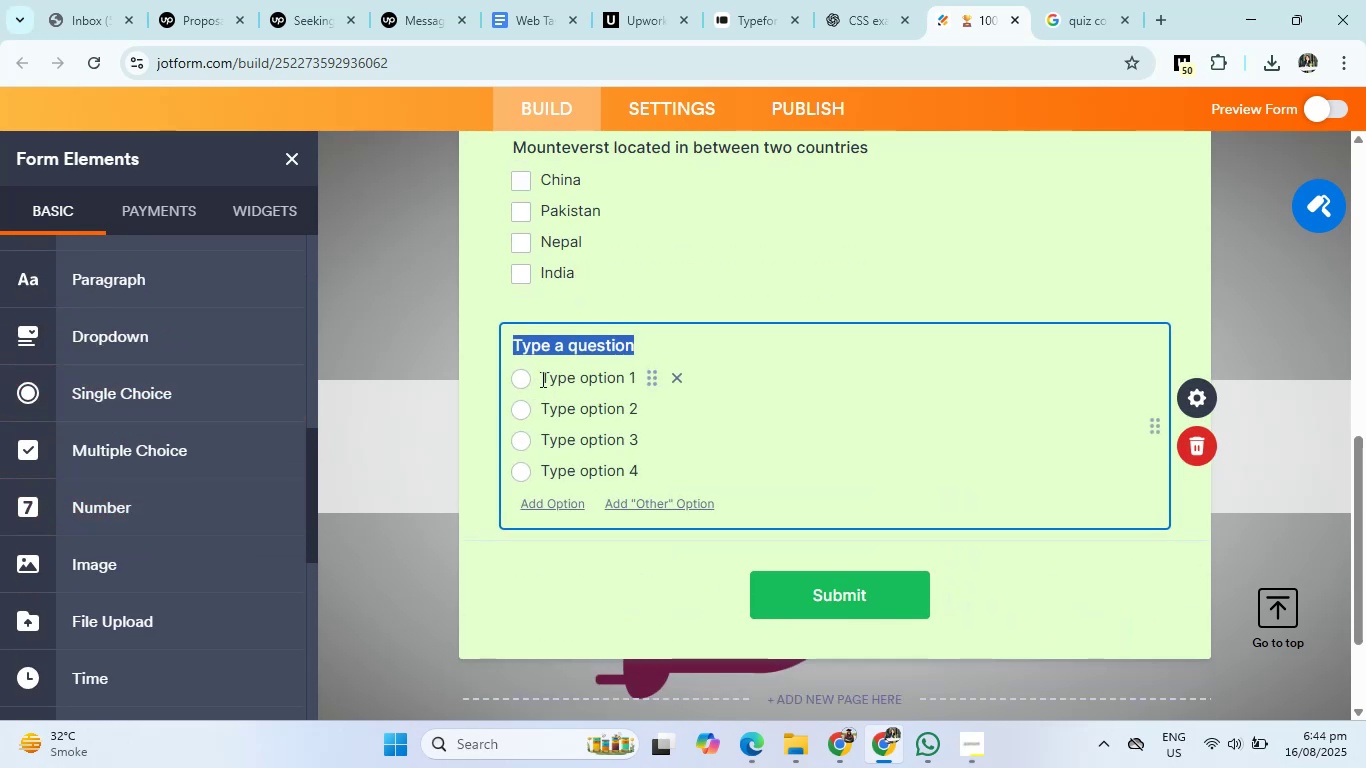 
key(Backspace)
type(Sahar Desert located in which continent)
 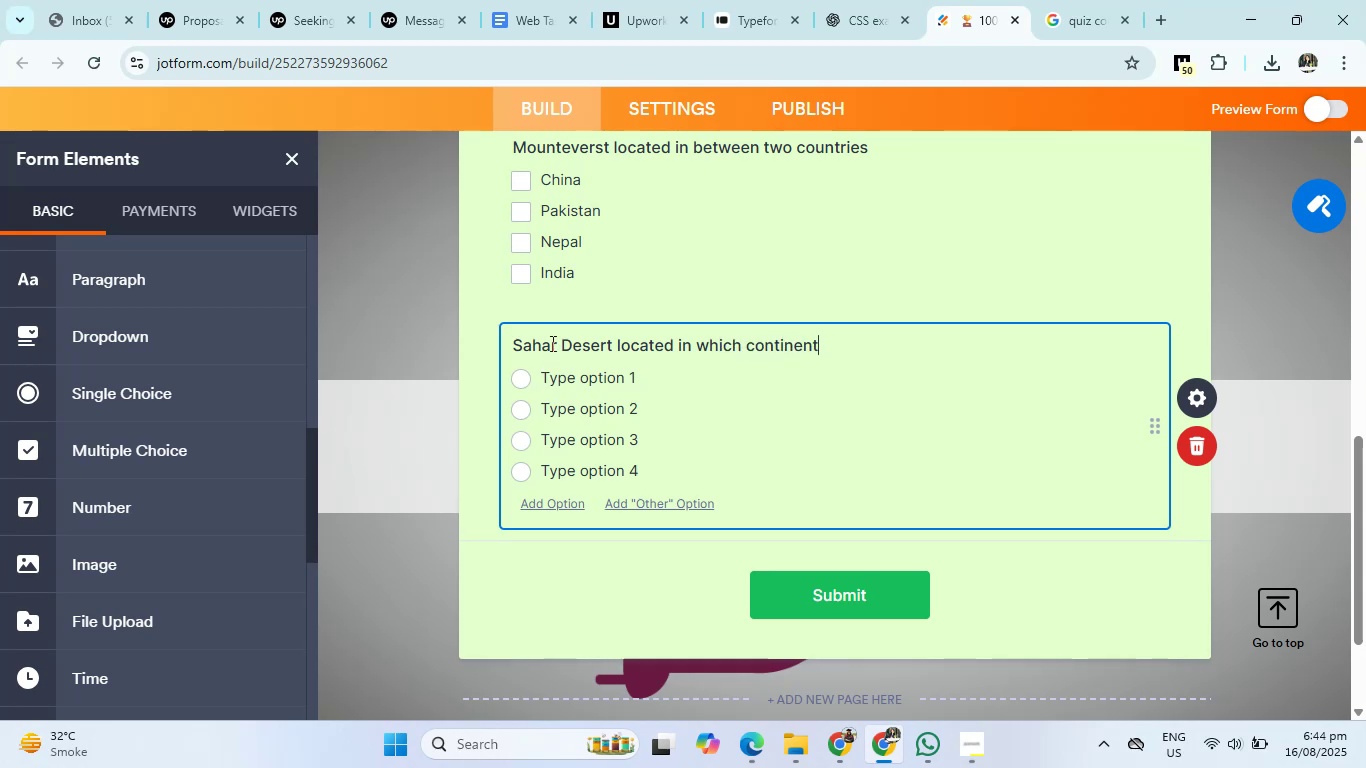 
left_click([571, 376])
 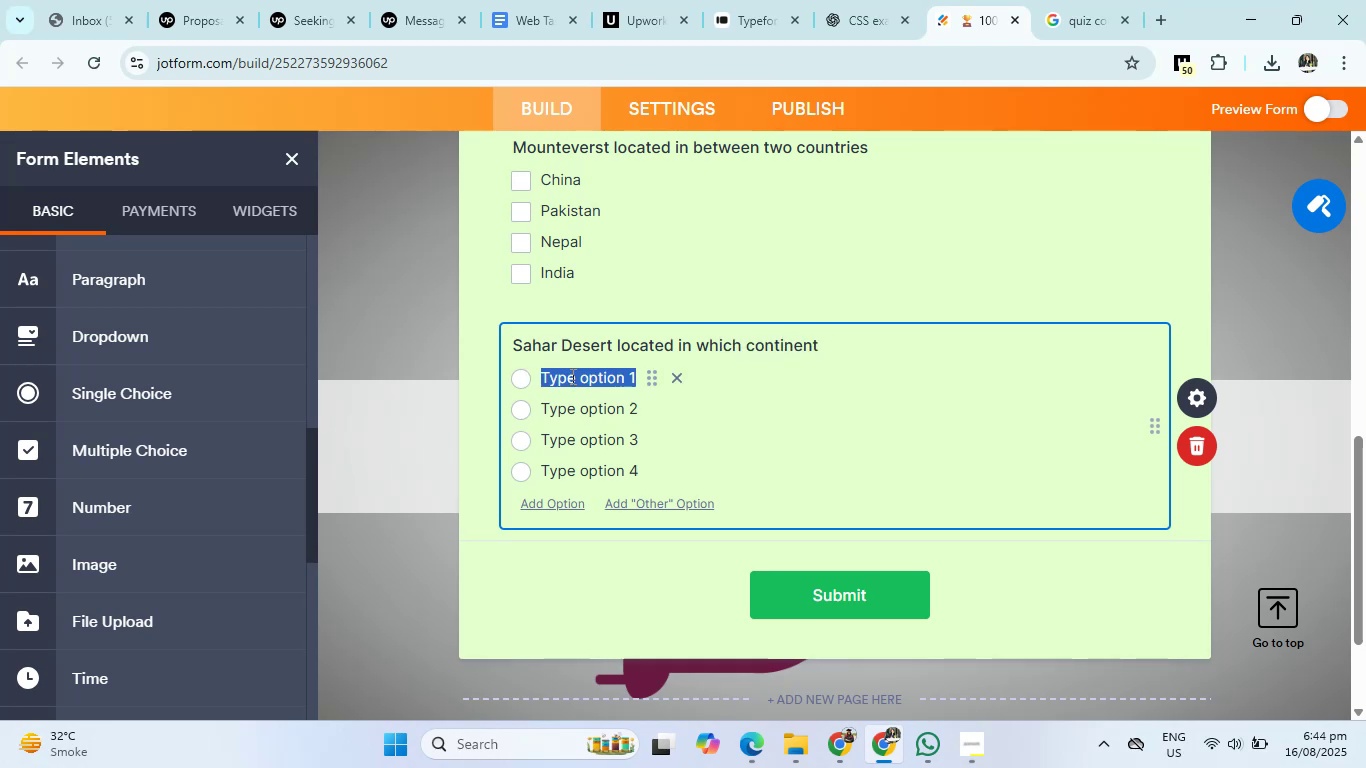 
key(Backspace)
type(africa)
 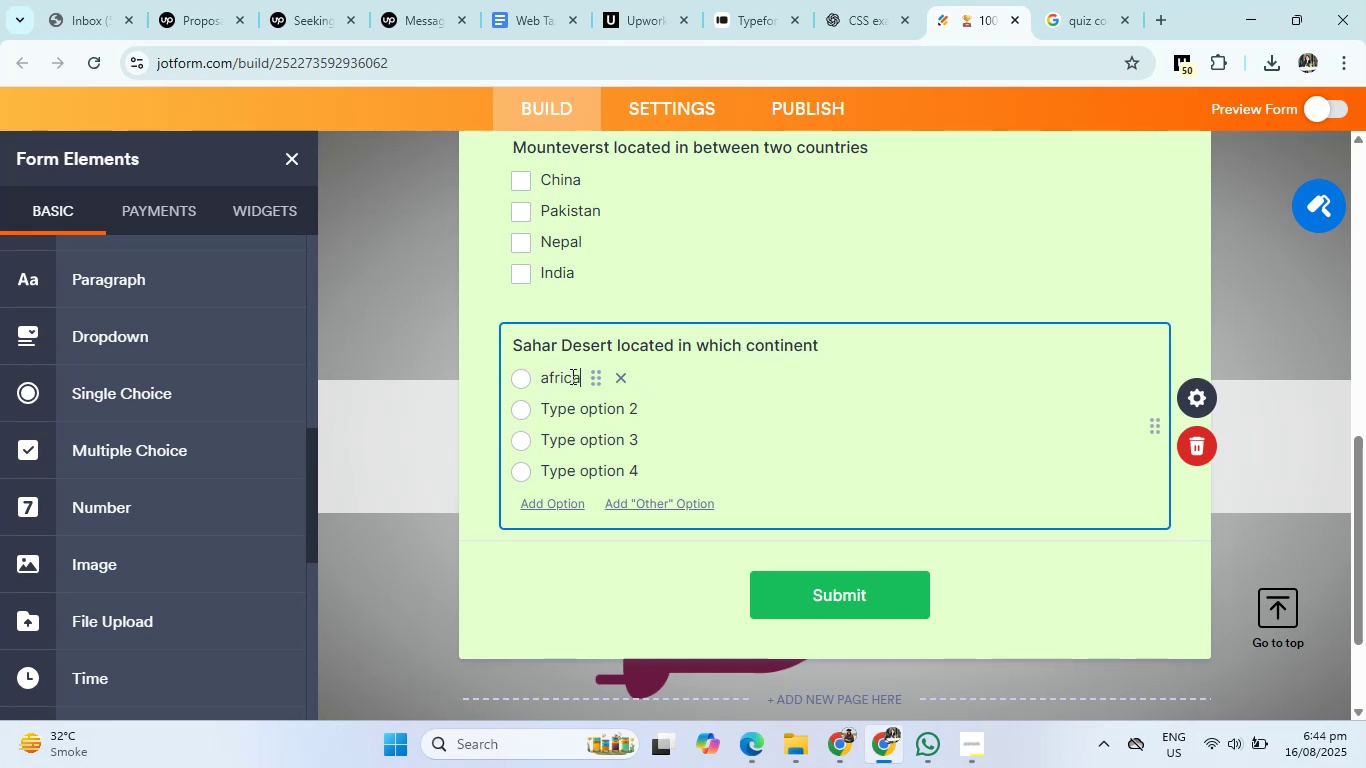 
key(Enter)
 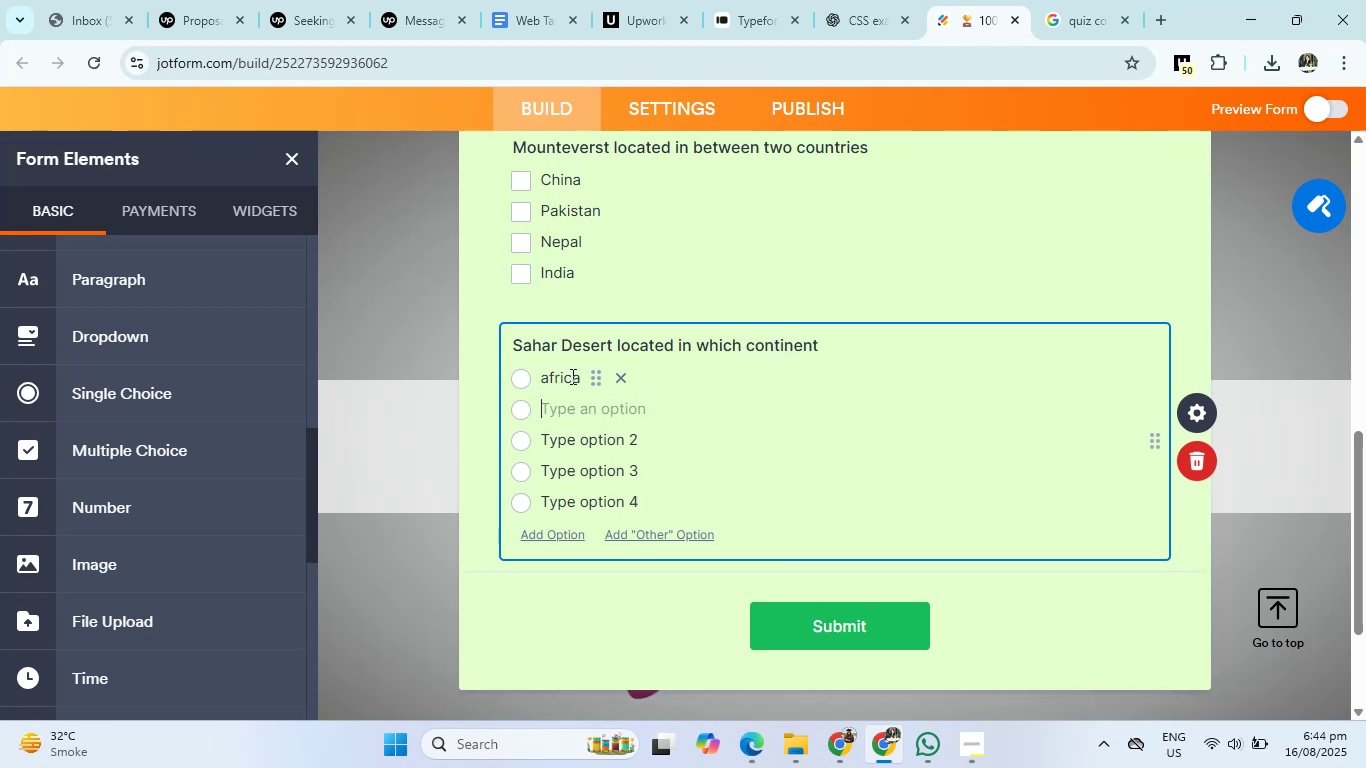 
key(Backspace)
 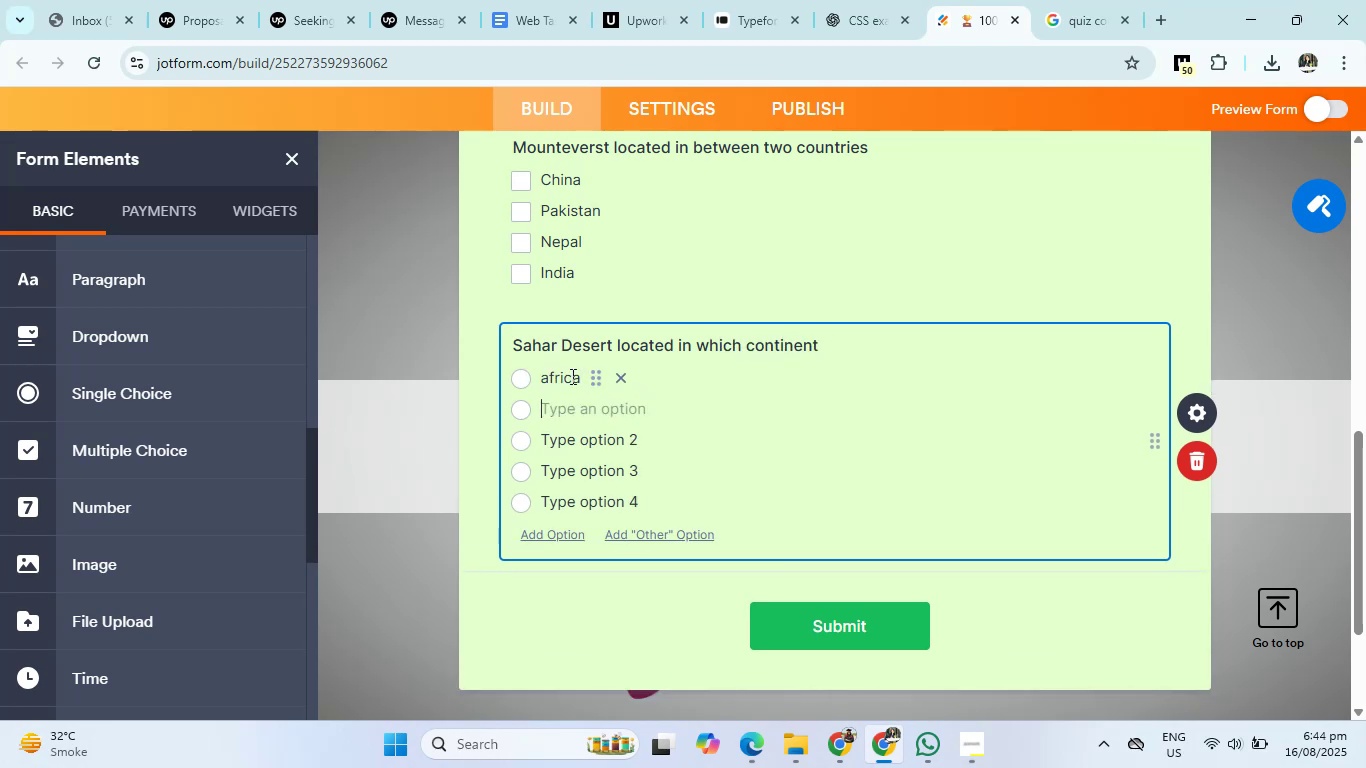 
key(Backspace)
 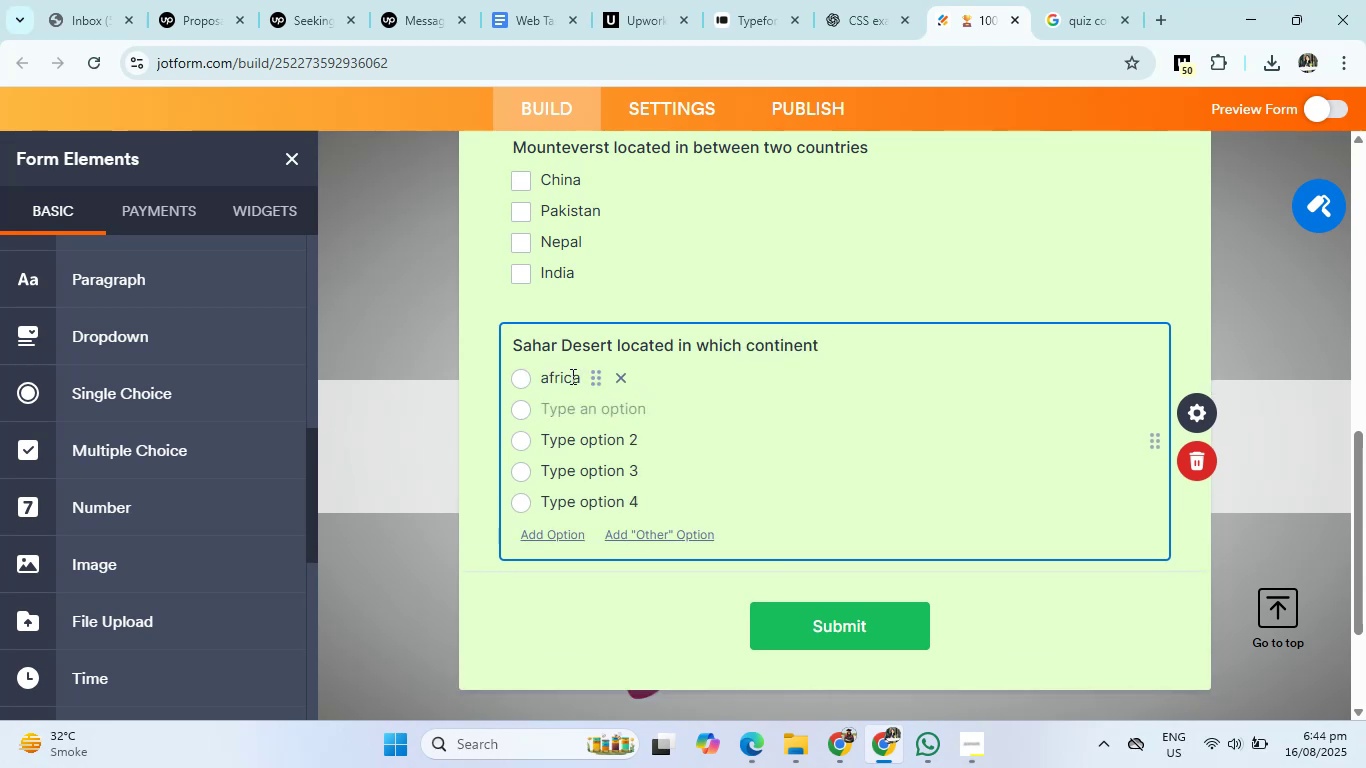 
key(Backspace)
 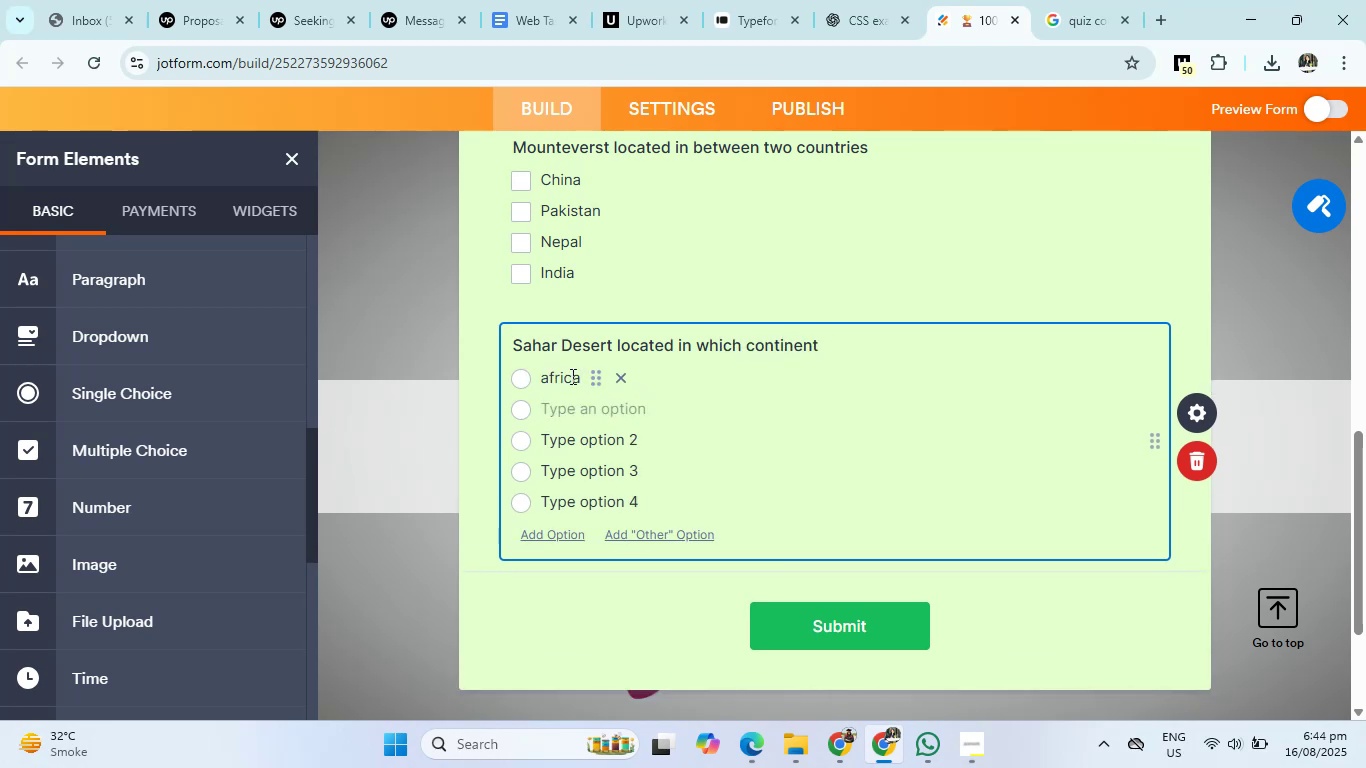 
key(Backspace)
 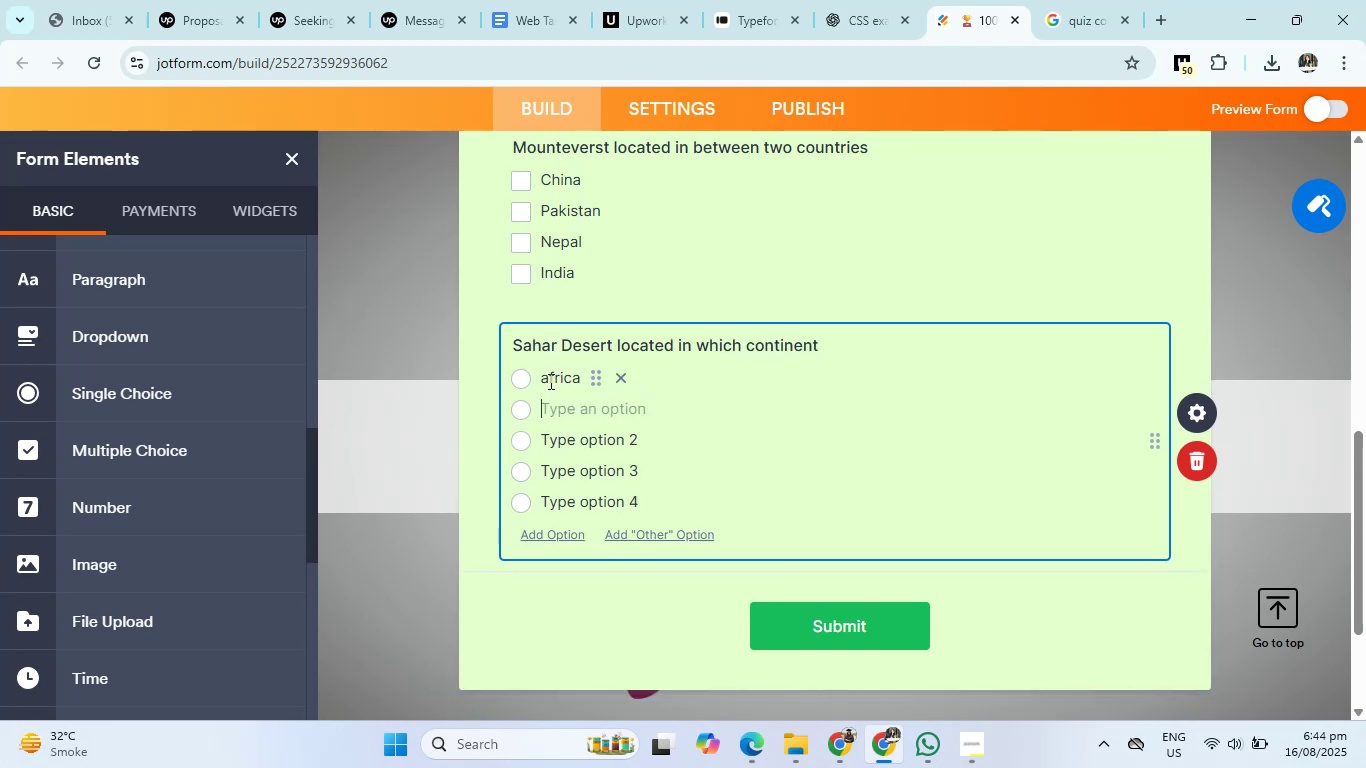 
left_click([549, 381])
 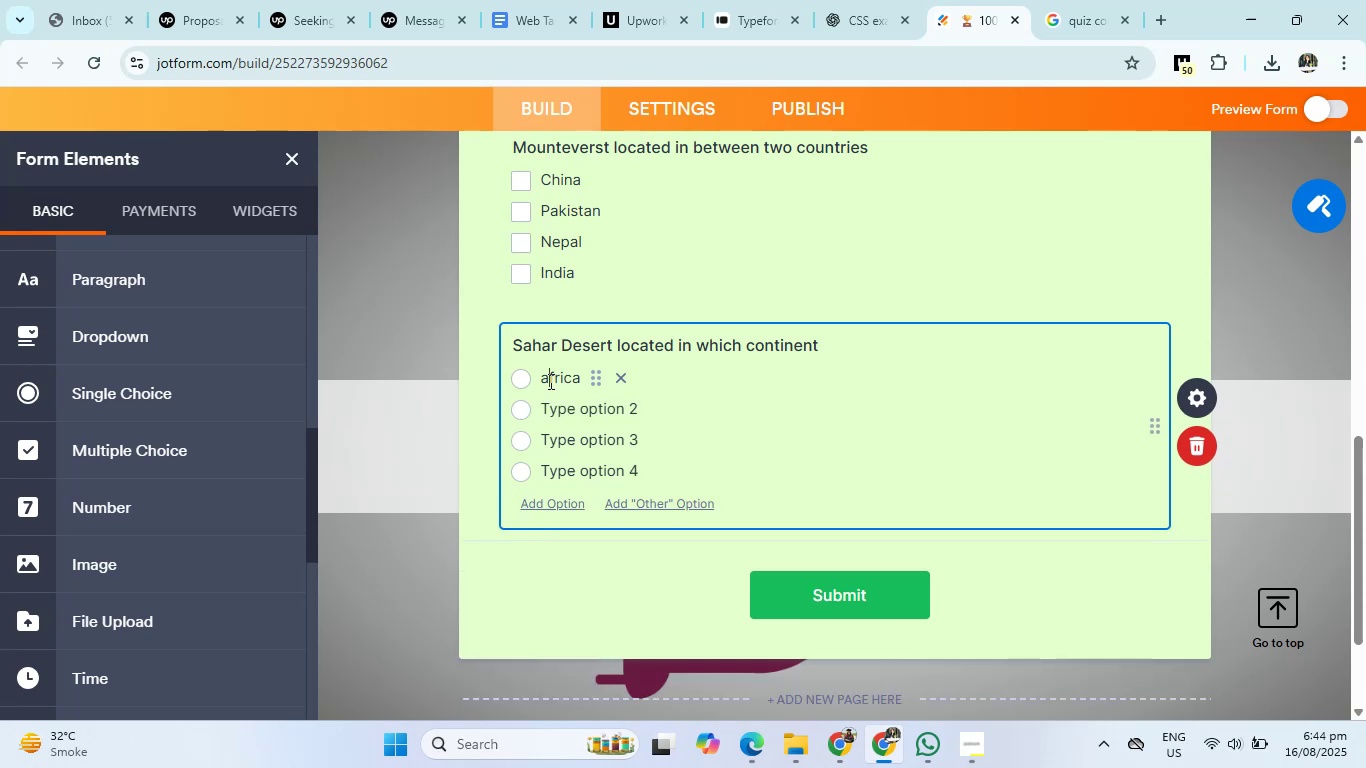 
key(Backspace)
 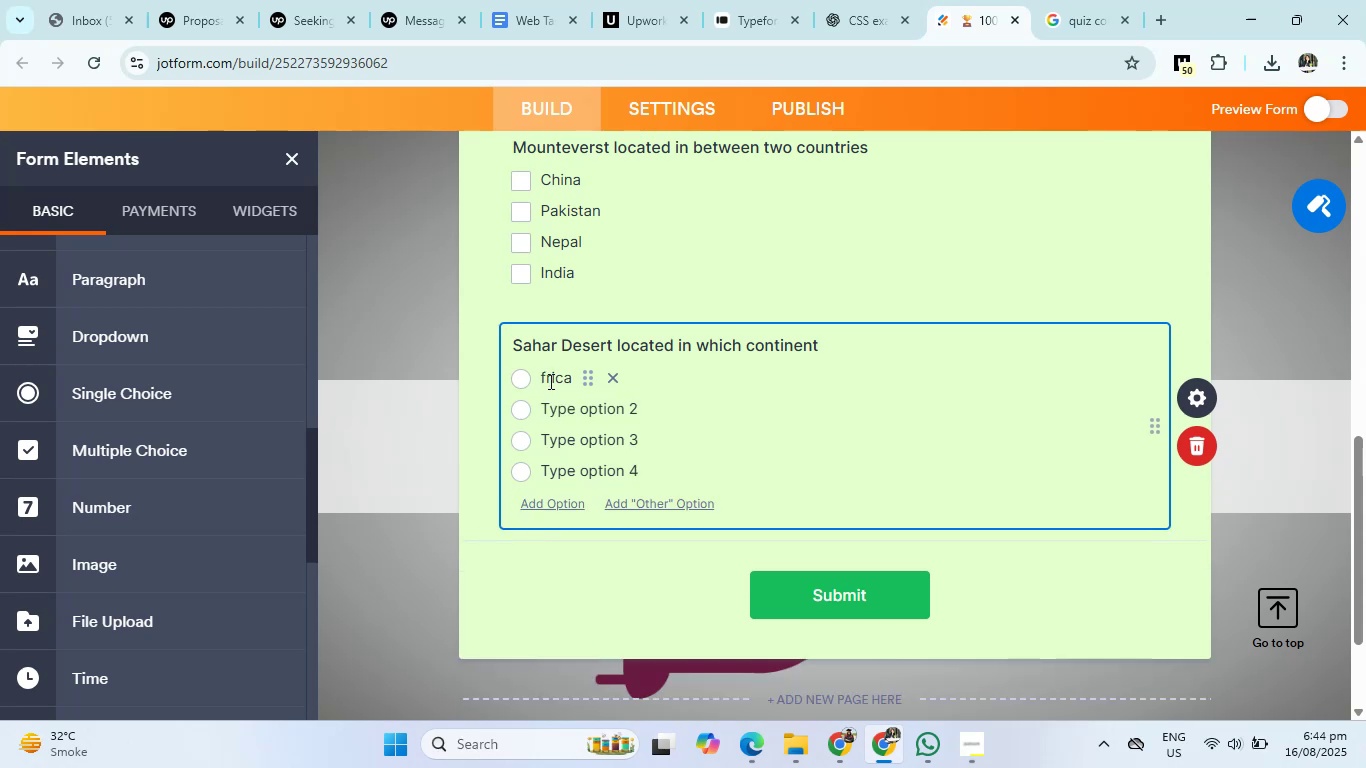 
key(Shift+ShiftRight)
 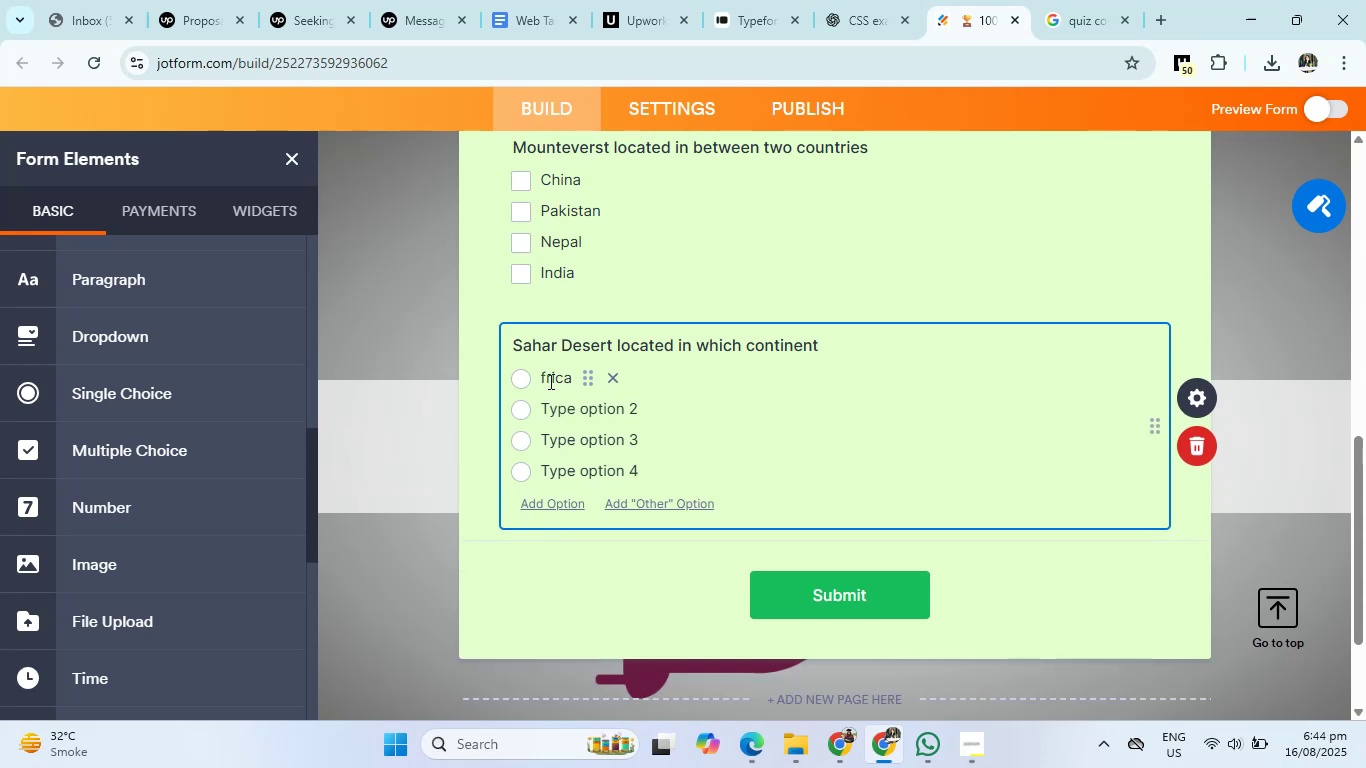 
key(Shift+A)
 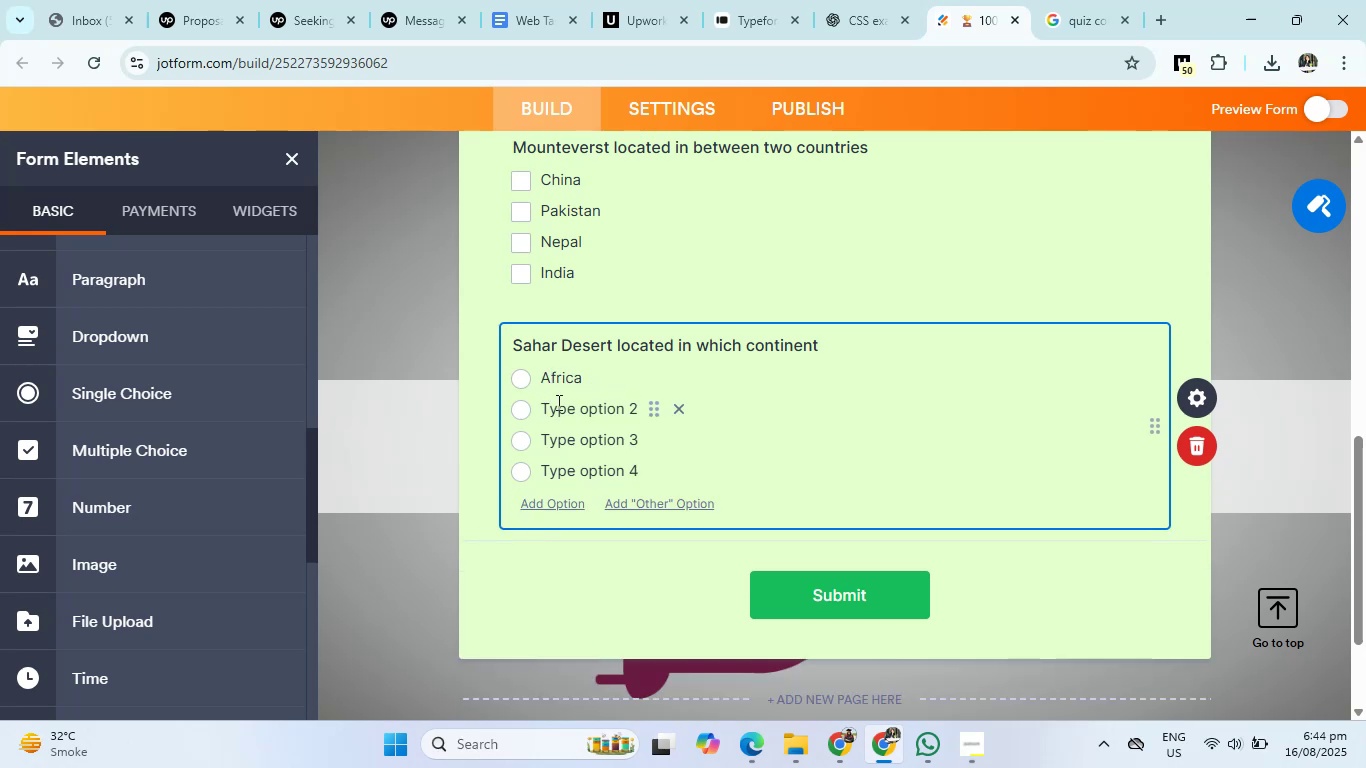 
left_click([557, 402])
 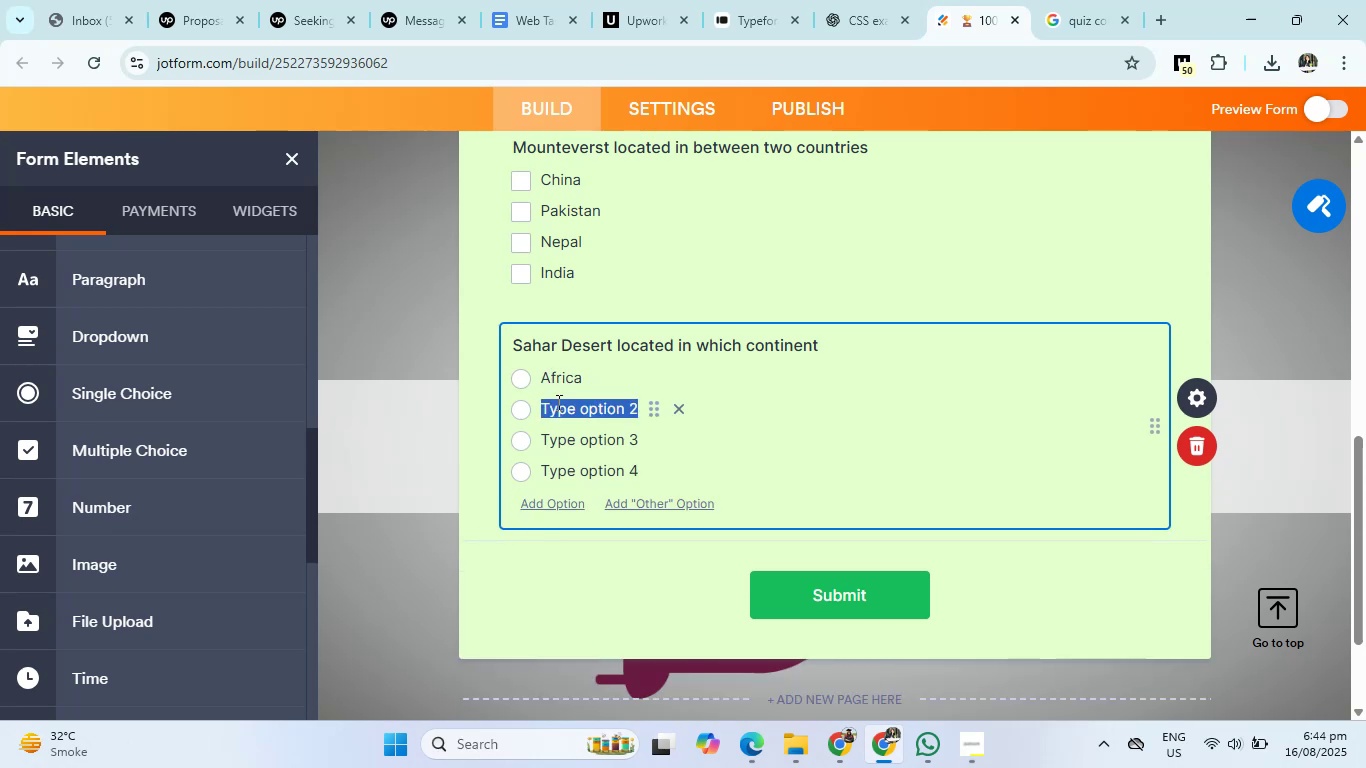 
key(Backspace)
type(North America)
 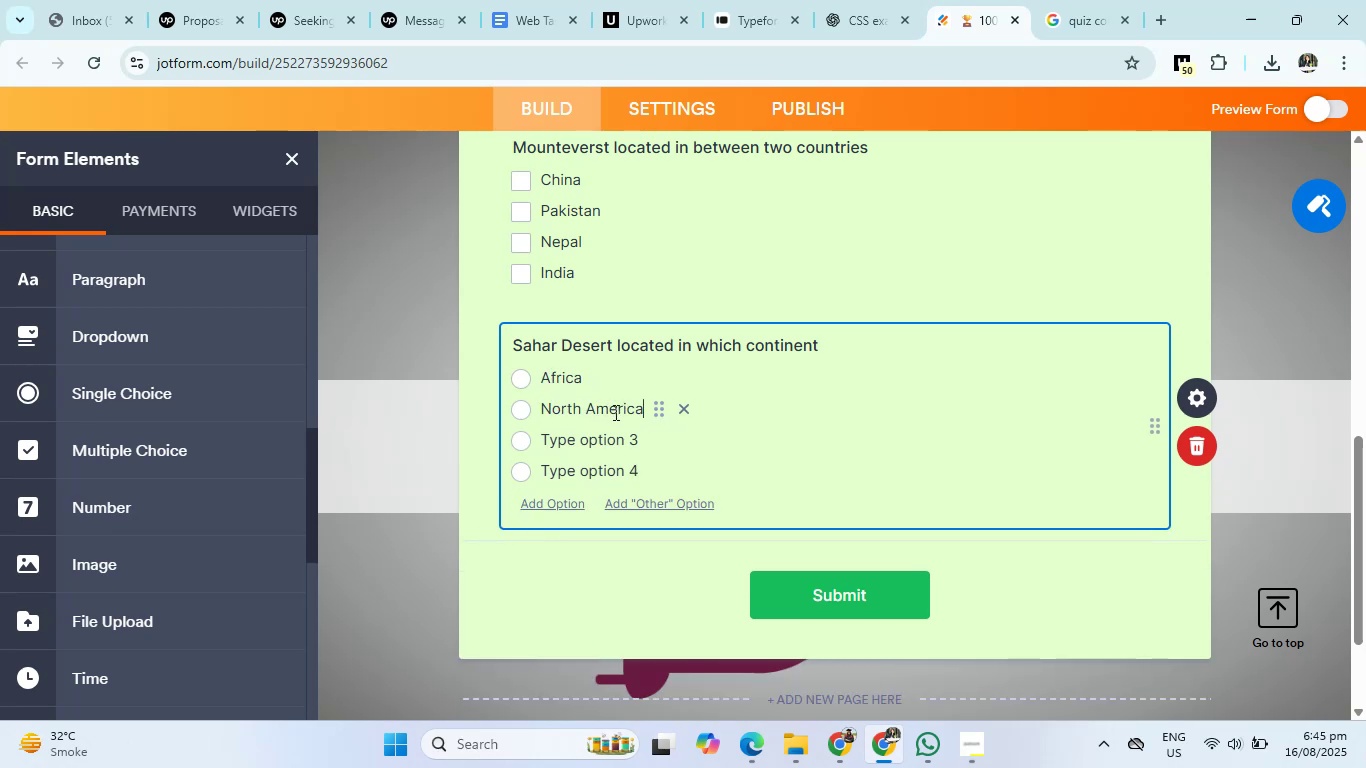 
left_click([615, 413])
 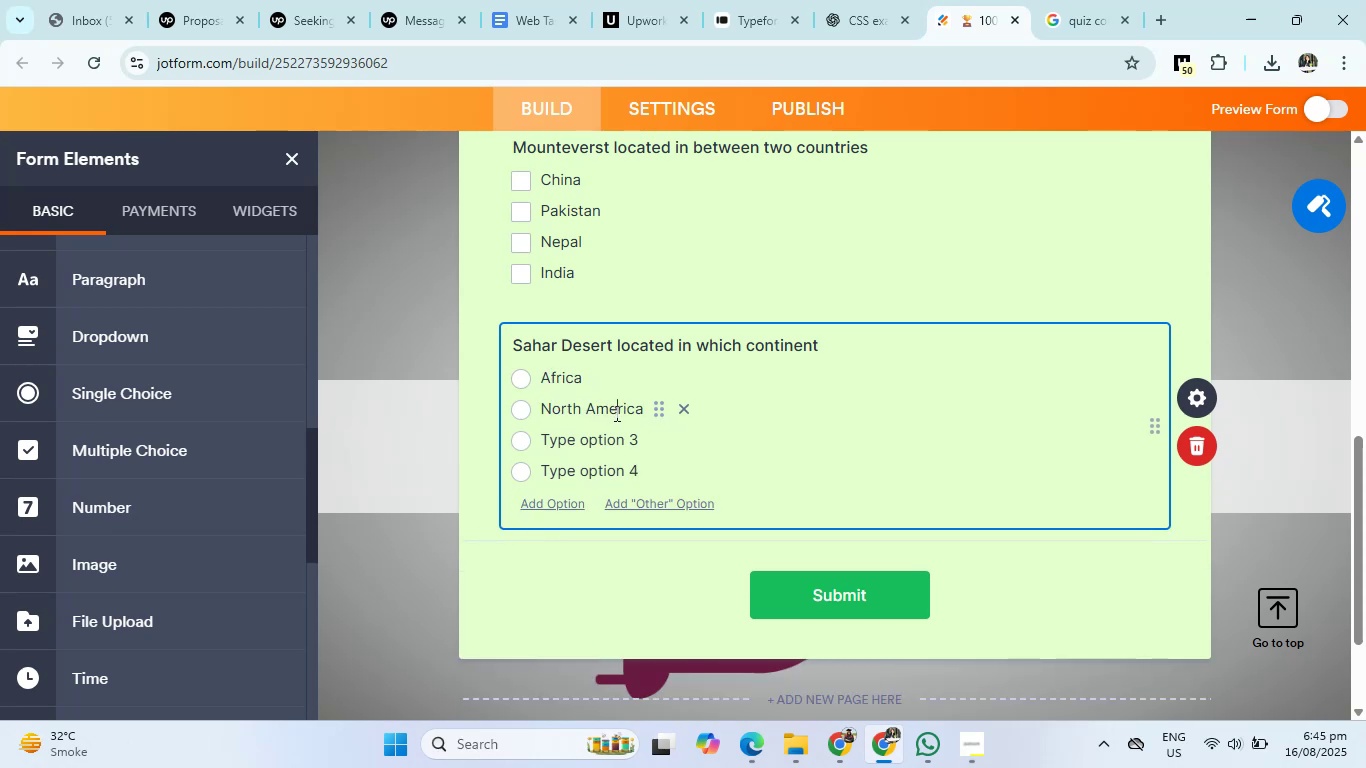 
key(Backspace)
 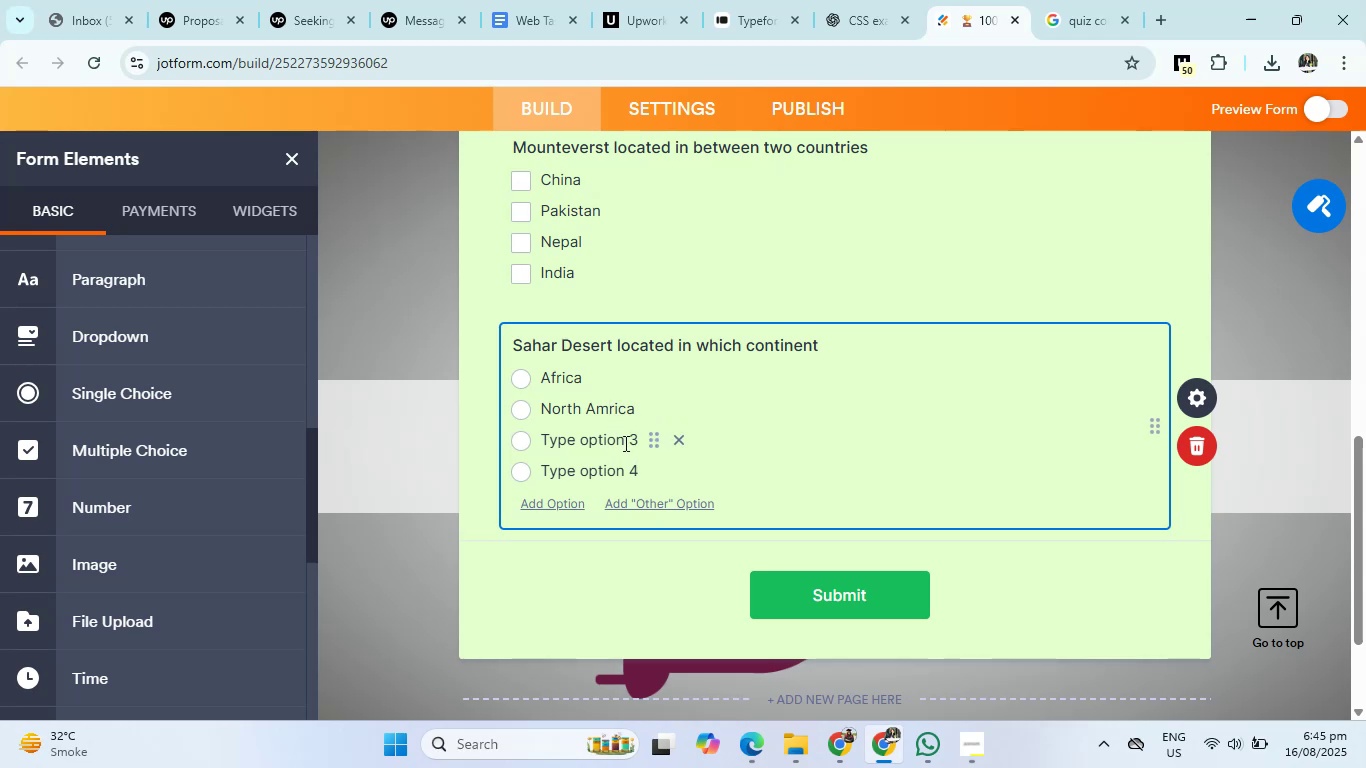 
left_click([624, 442])
 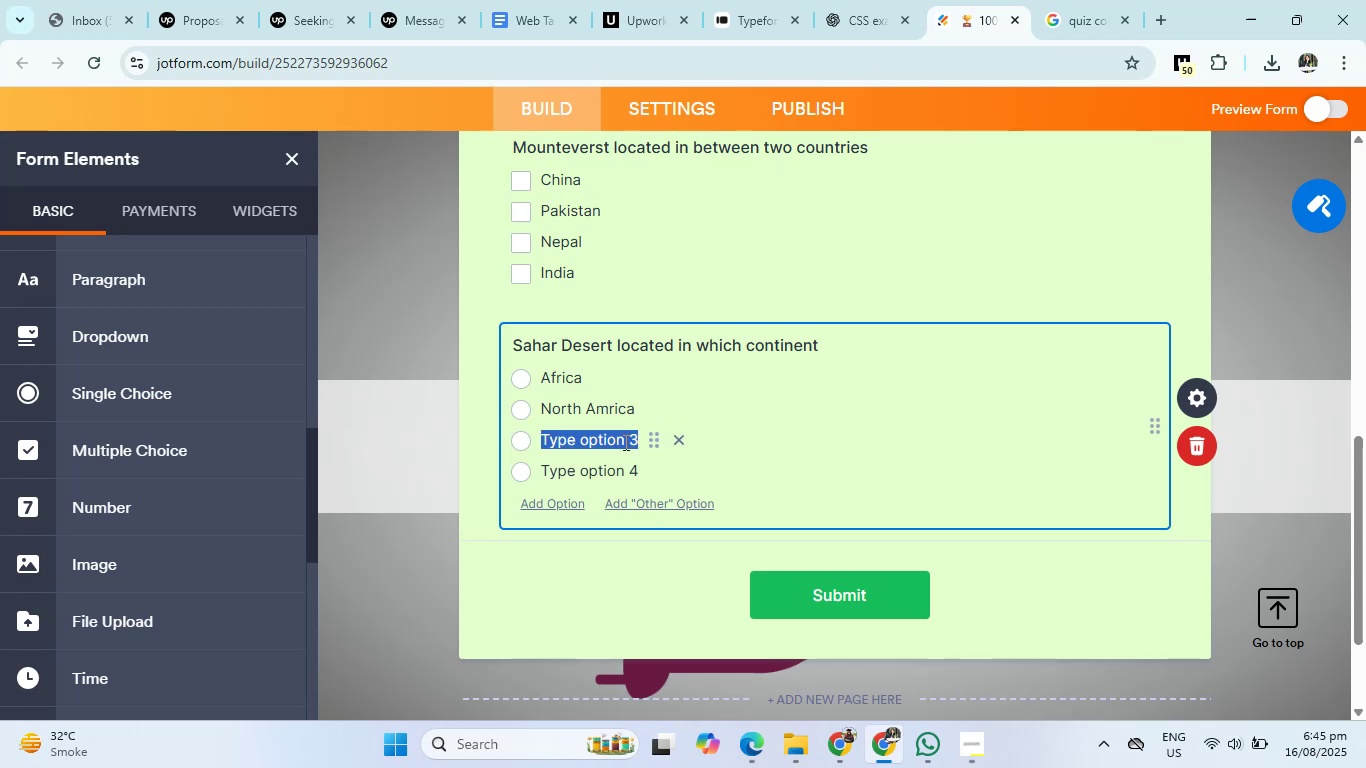 
key(Backspace)
type(Asia)
 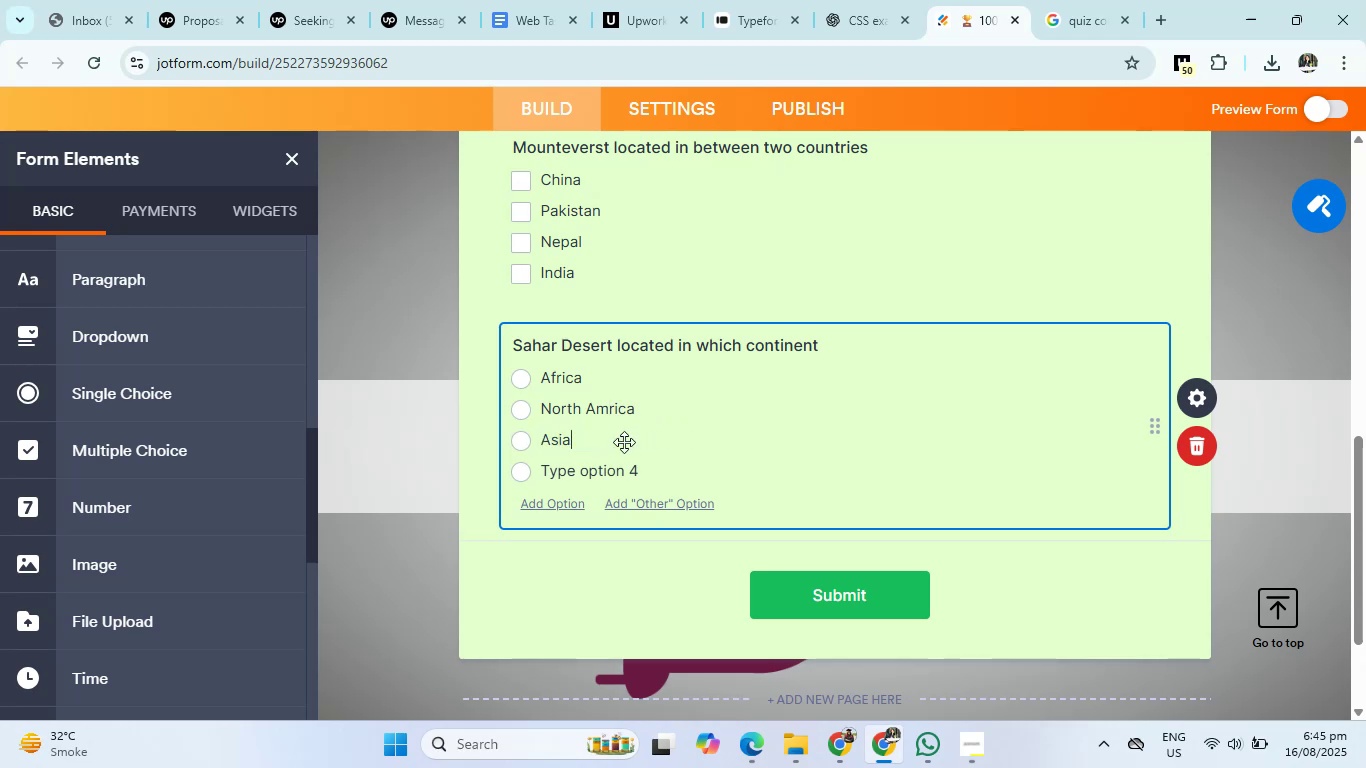 
left_click([616, 467])
 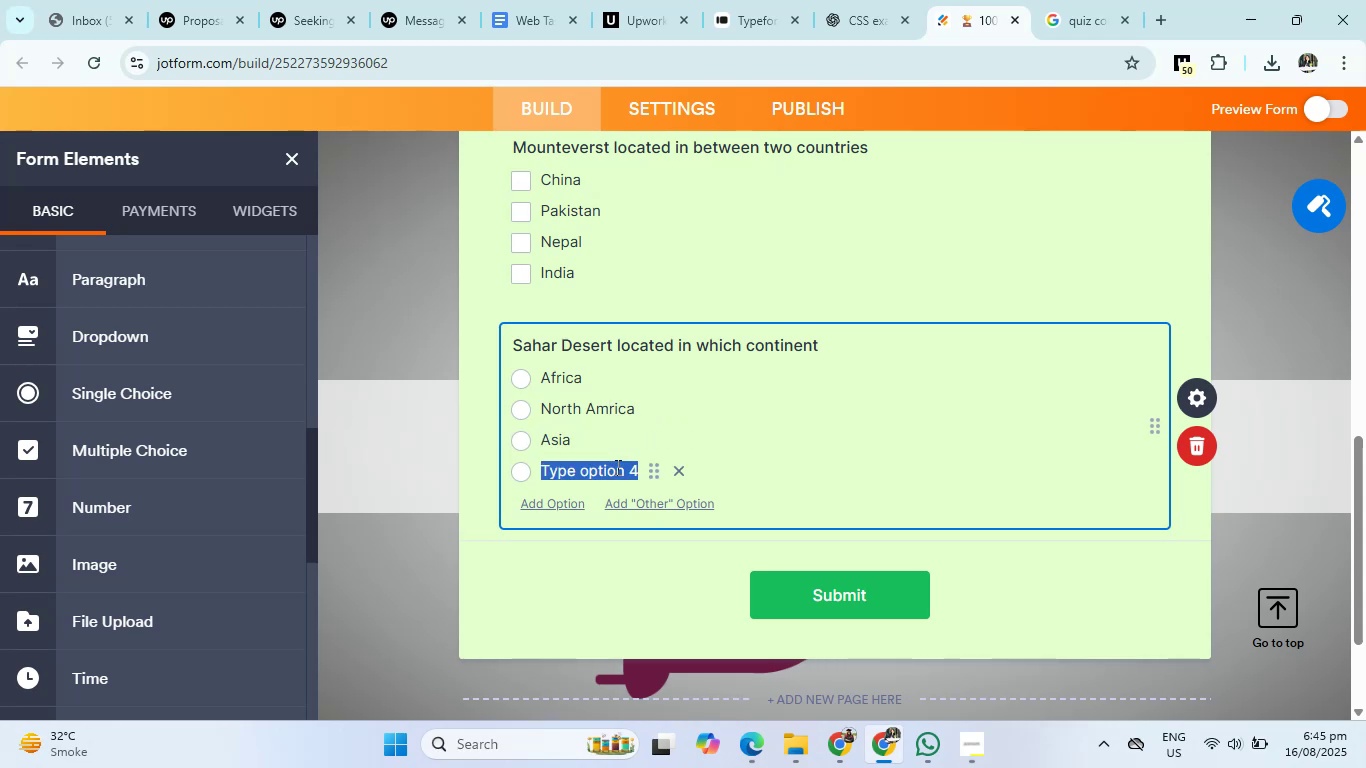 
key(Backspace)
type(South America)
 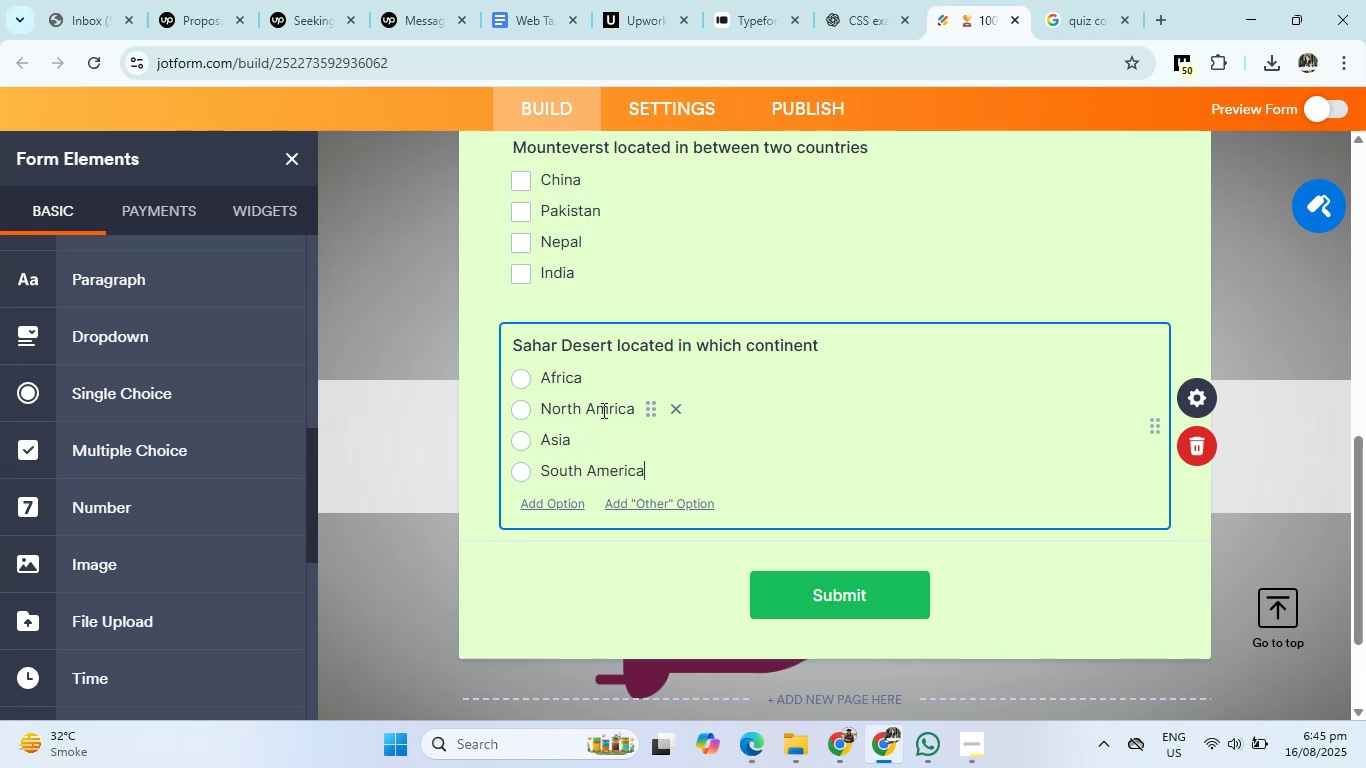 
left_click([608, 407])
 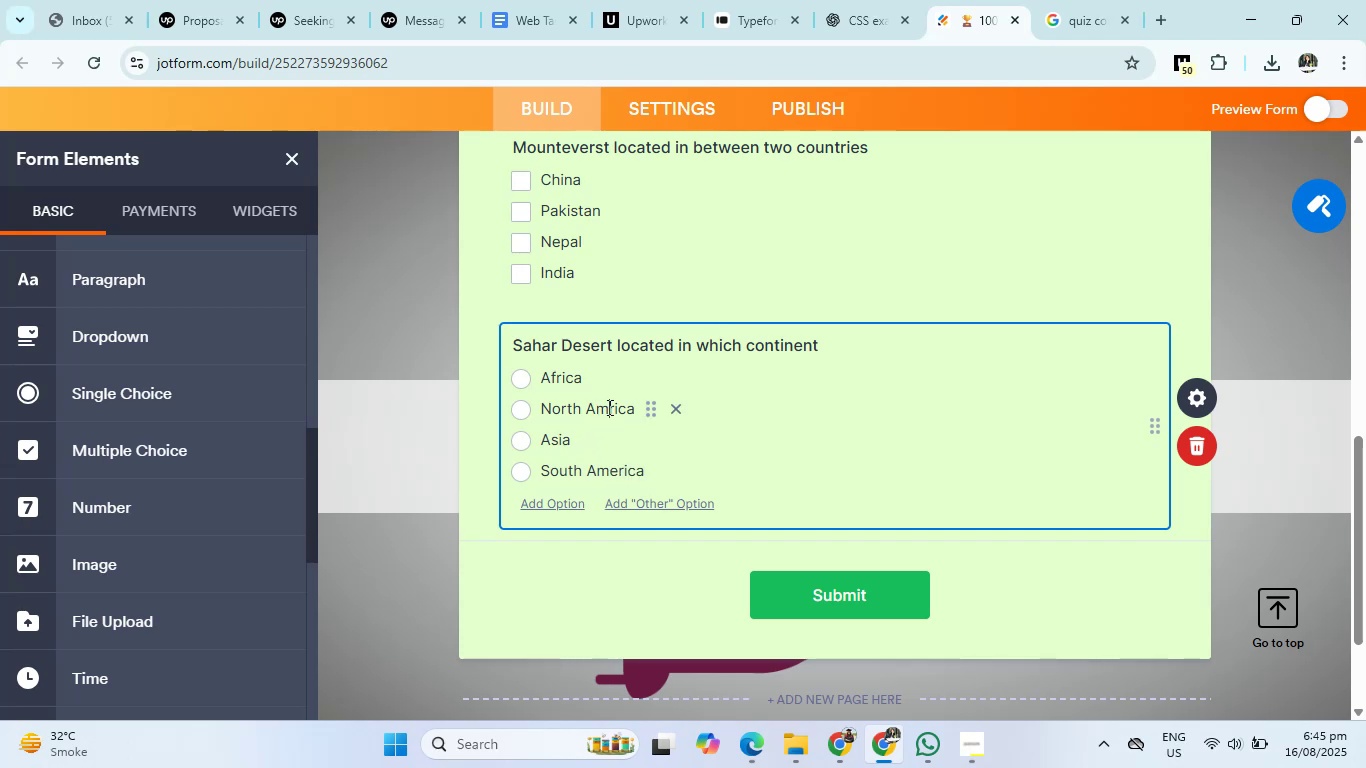 
key(E)
 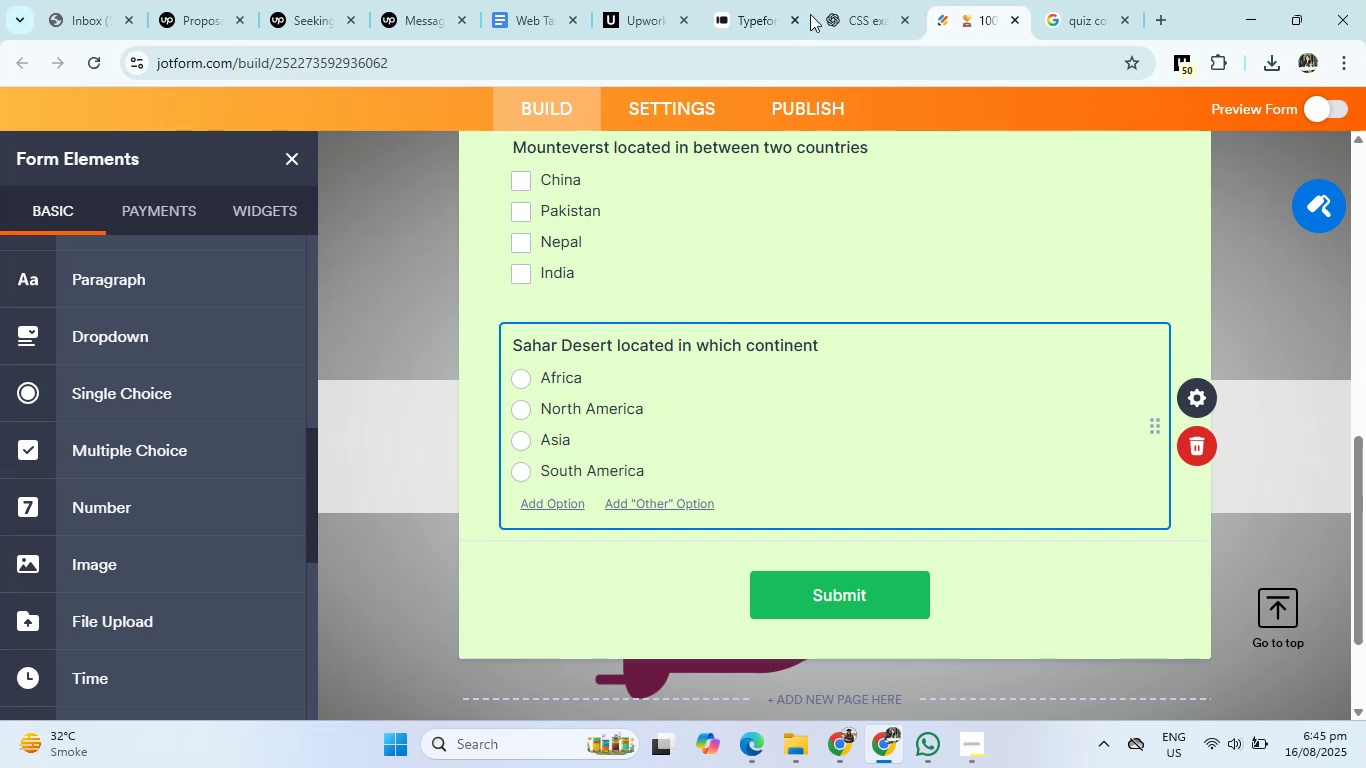 
left_click([850, 0])
 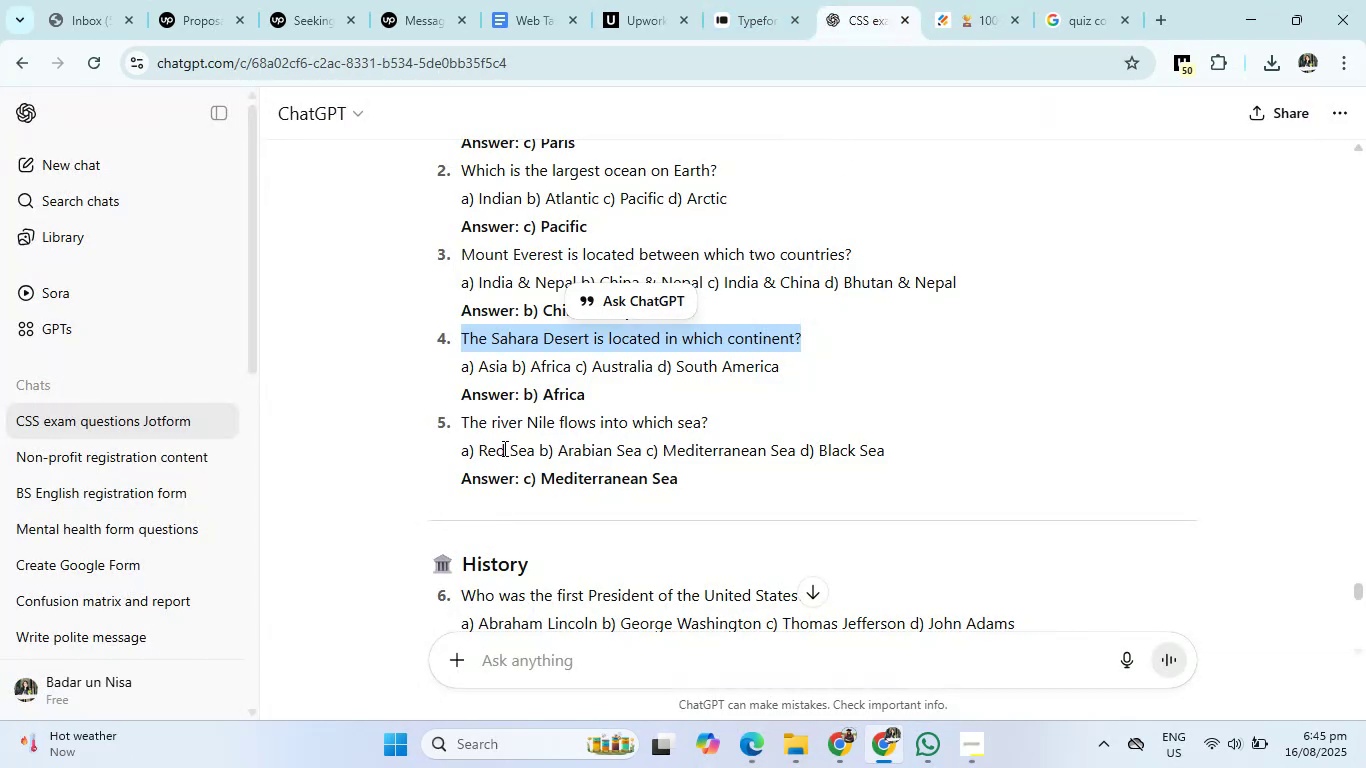 
left_click_drag(start_coordinate=[461, 421], to_coordinate=[730, 426])
 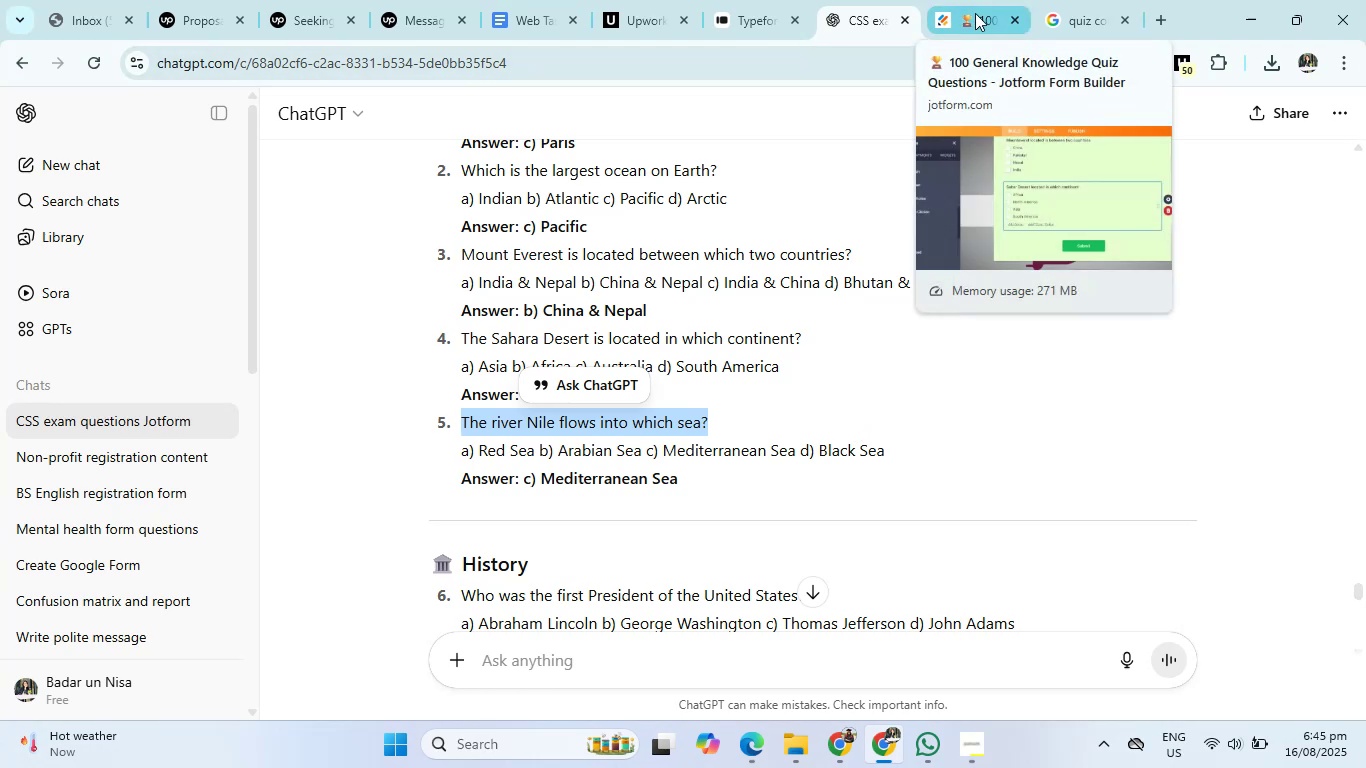 
wait(6.45)
 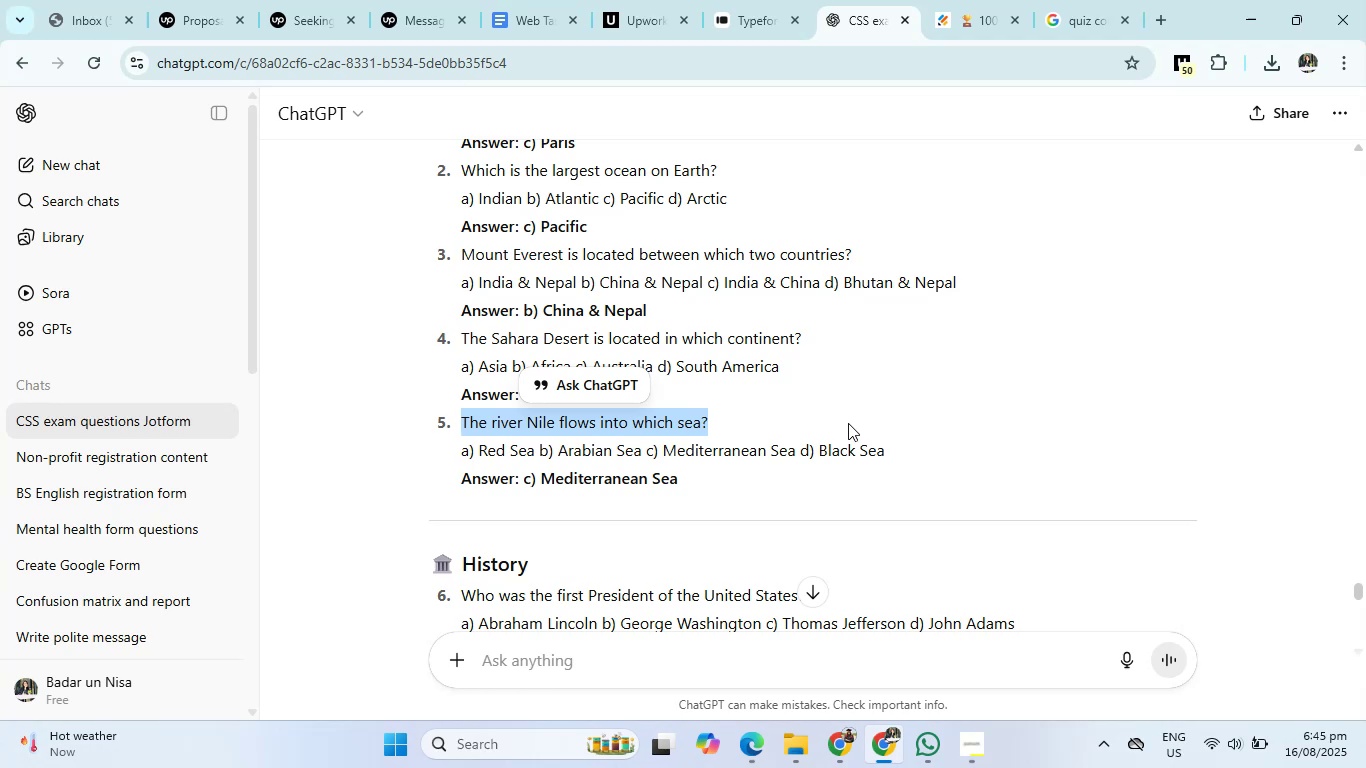 
left_click([975, 13])
 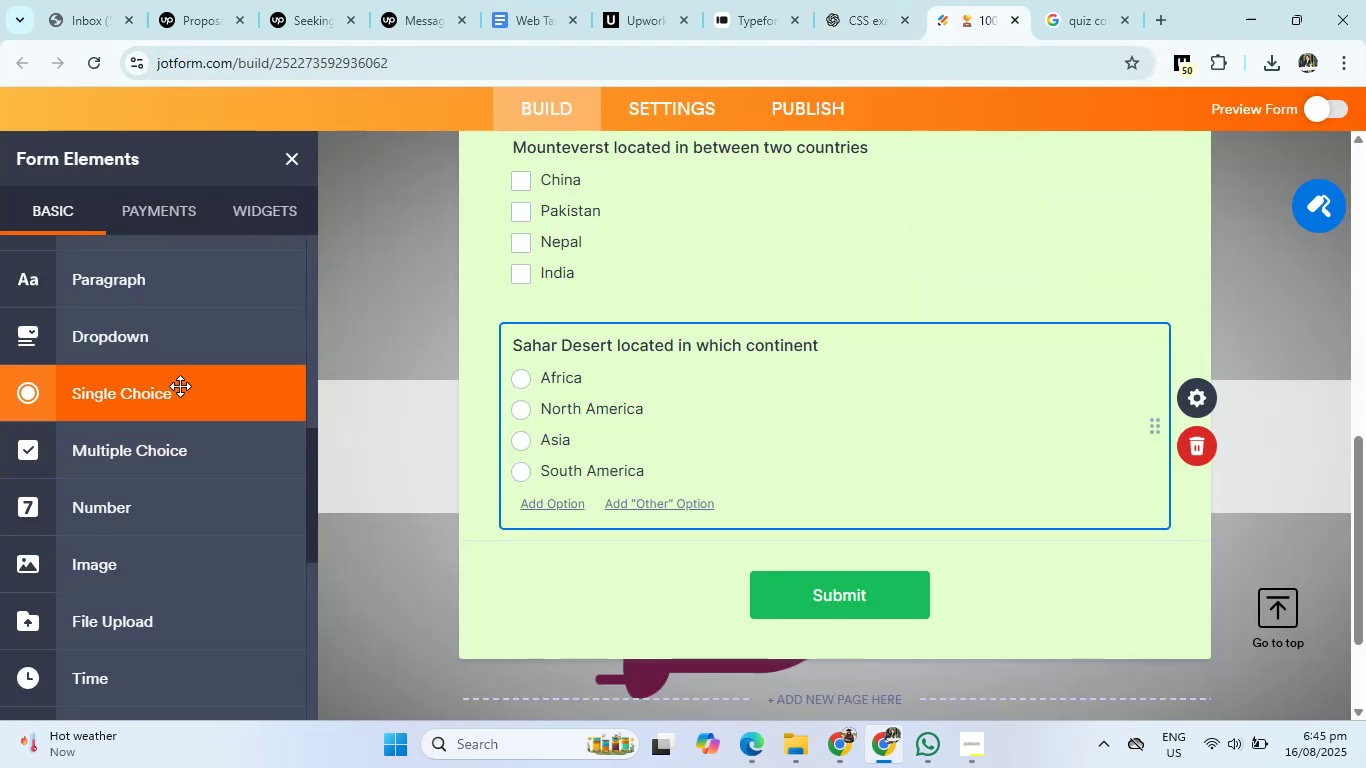 
left_click([180, 386])
 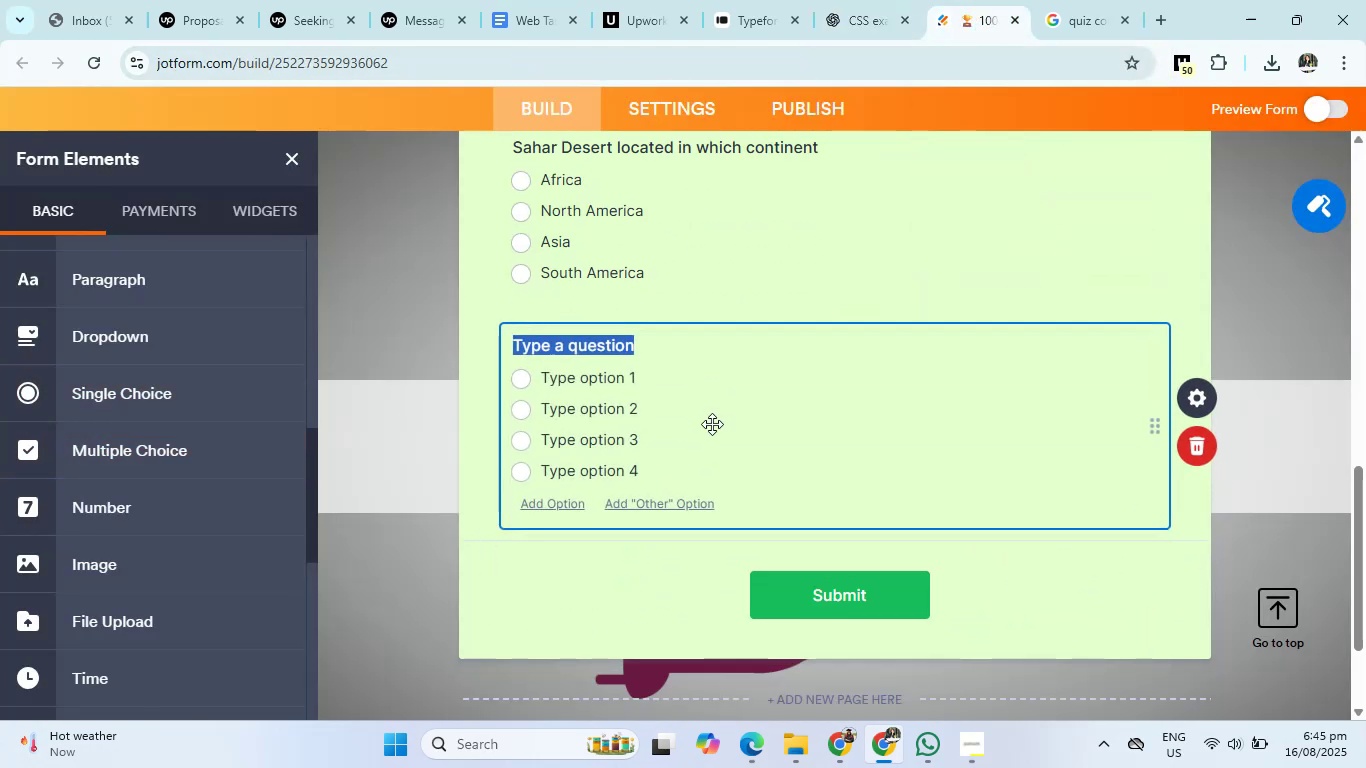 
key(Backspace)
type(Revier Neil Fl)
key(Backspace)
key(Backspace)
type(follows into which ocean)
 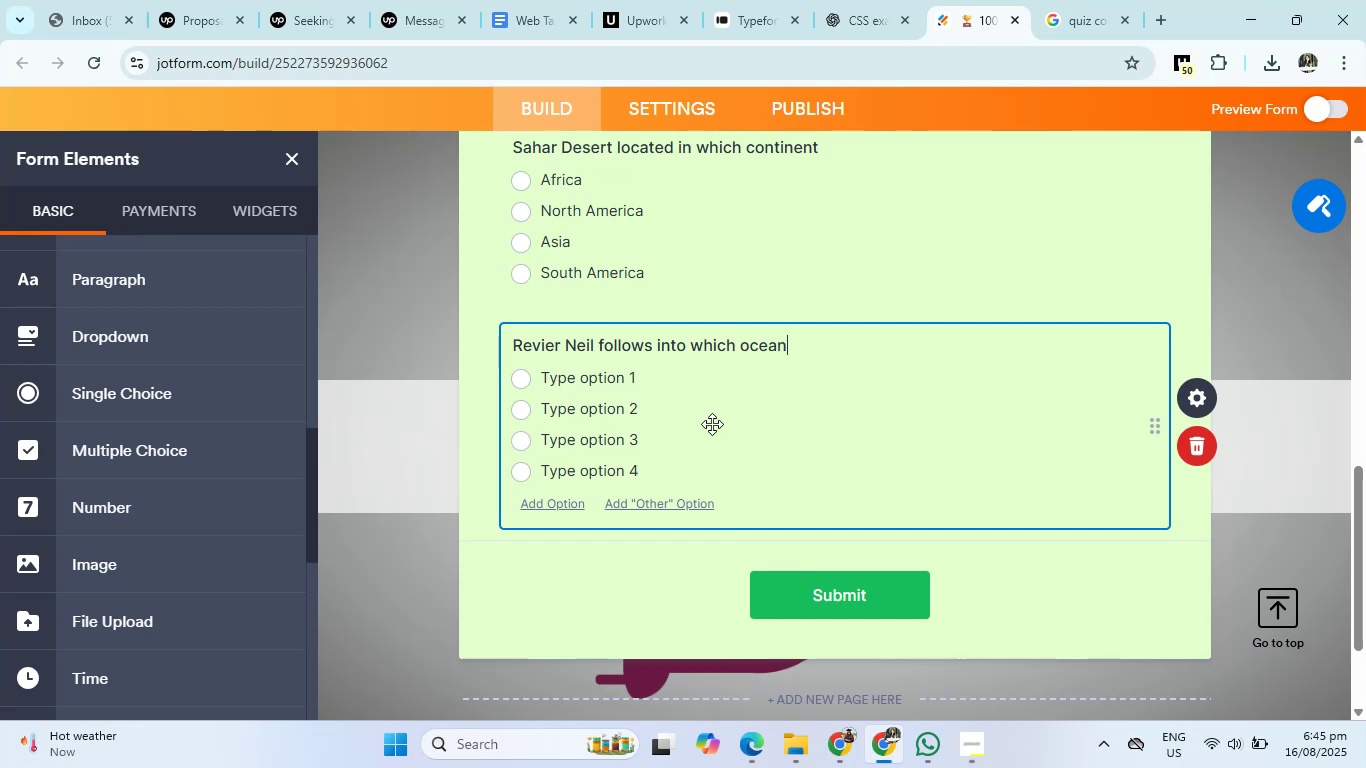 
scroll: coordinate [712, 424], scroll_direction: up, amount: 1.0
 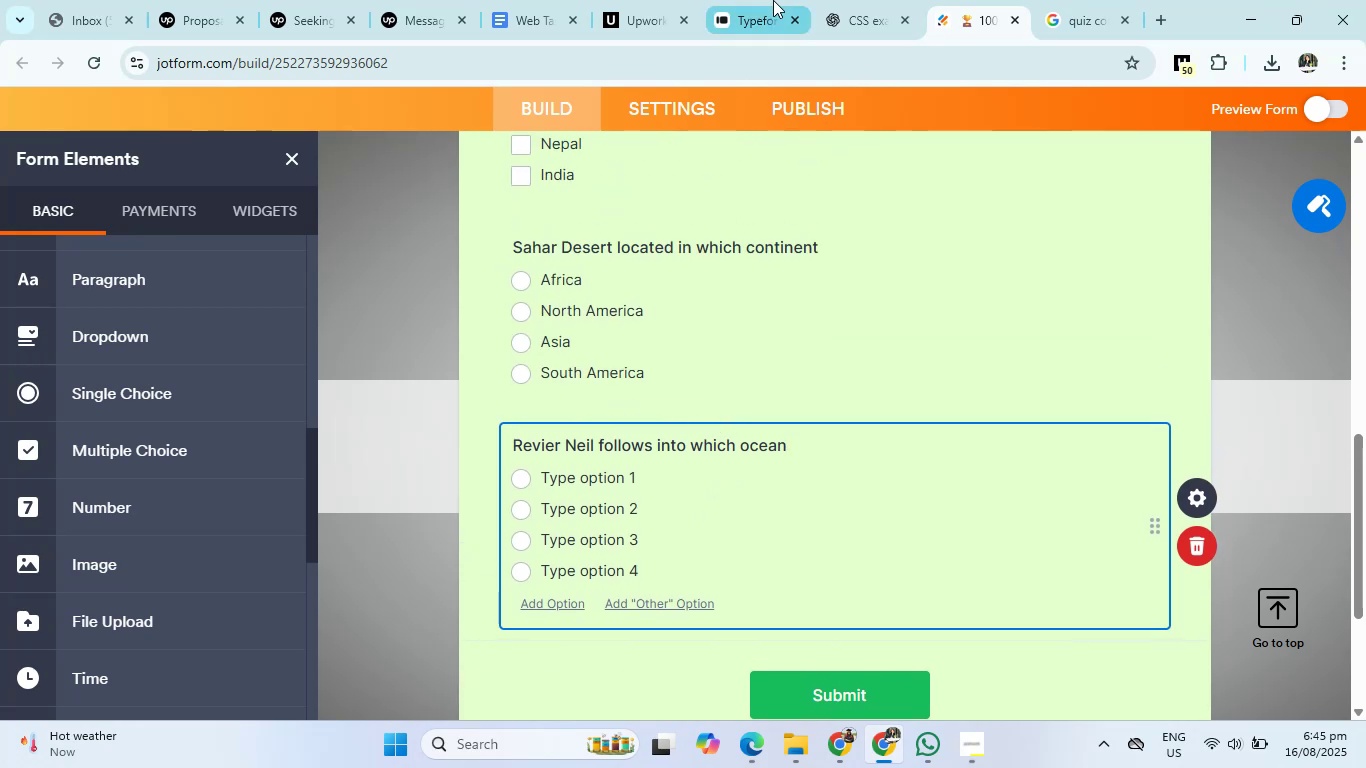 
left_click([858, 0])
 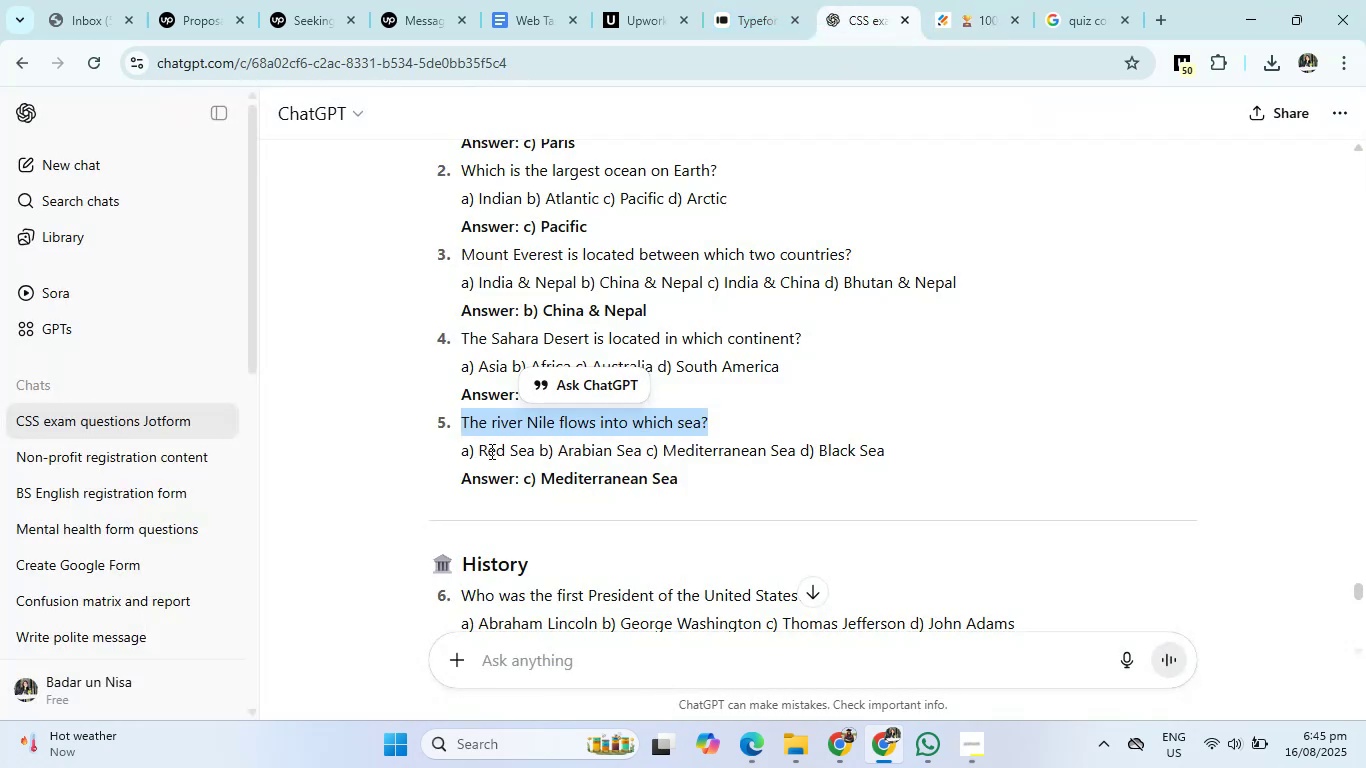 
left_click_drag(start_coordinate=[479, 451], to_coordinate=[933, 447])
 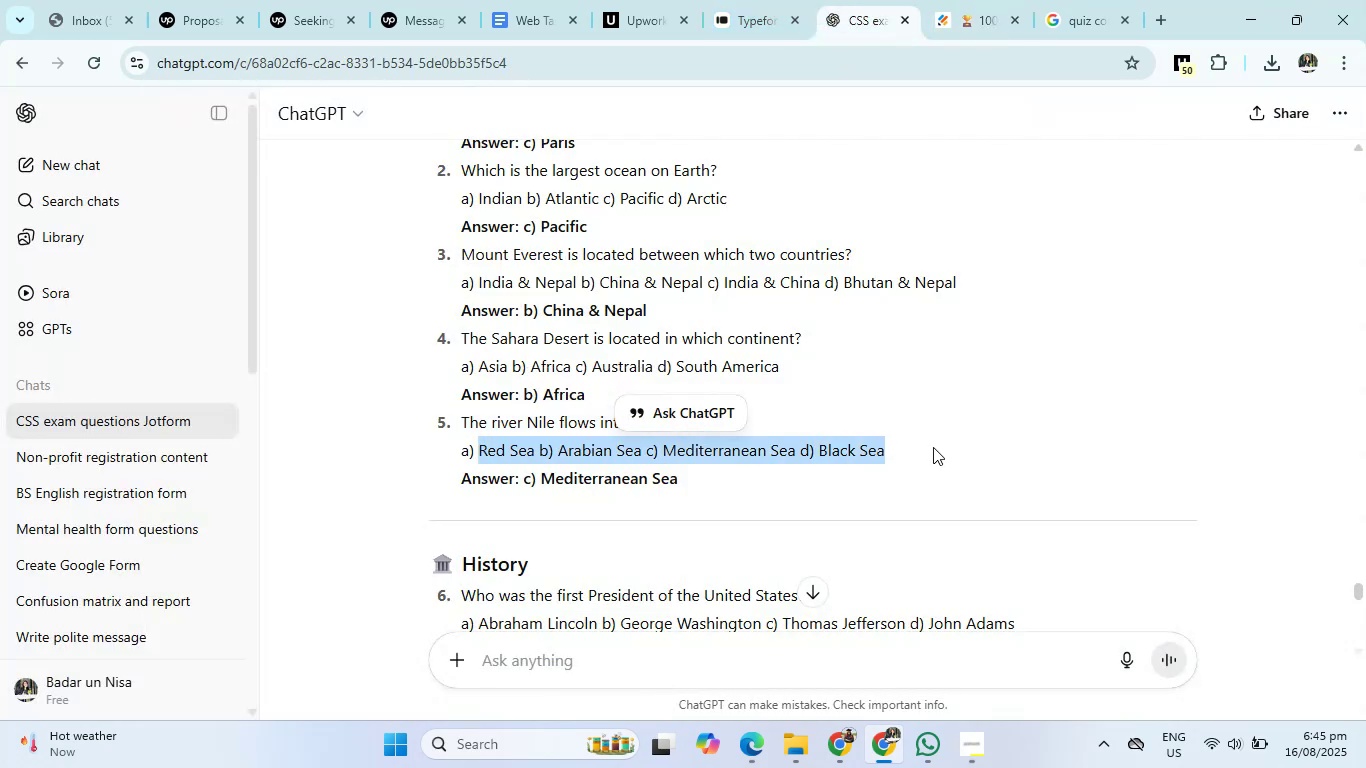 
key(Control+C)
 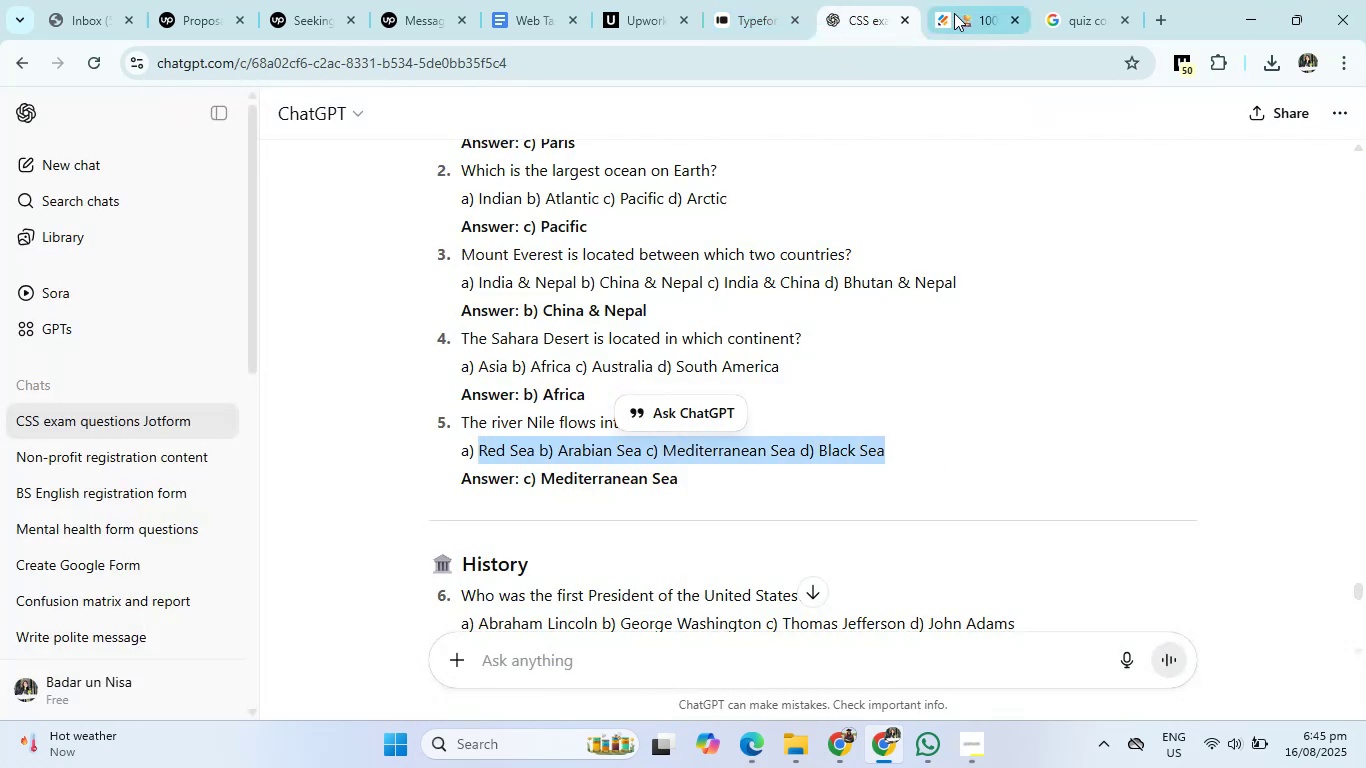 
left_click([965, 0])
 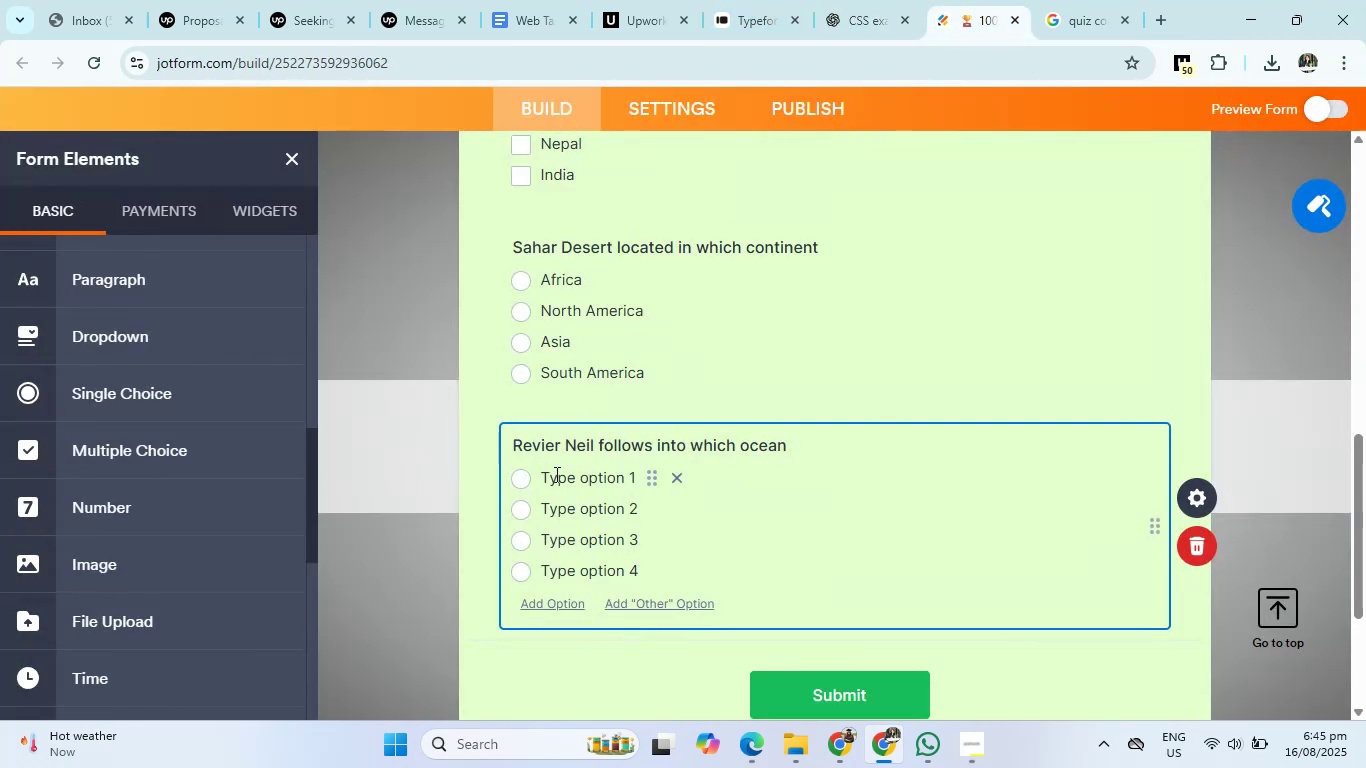 
left_click([555, 475])
 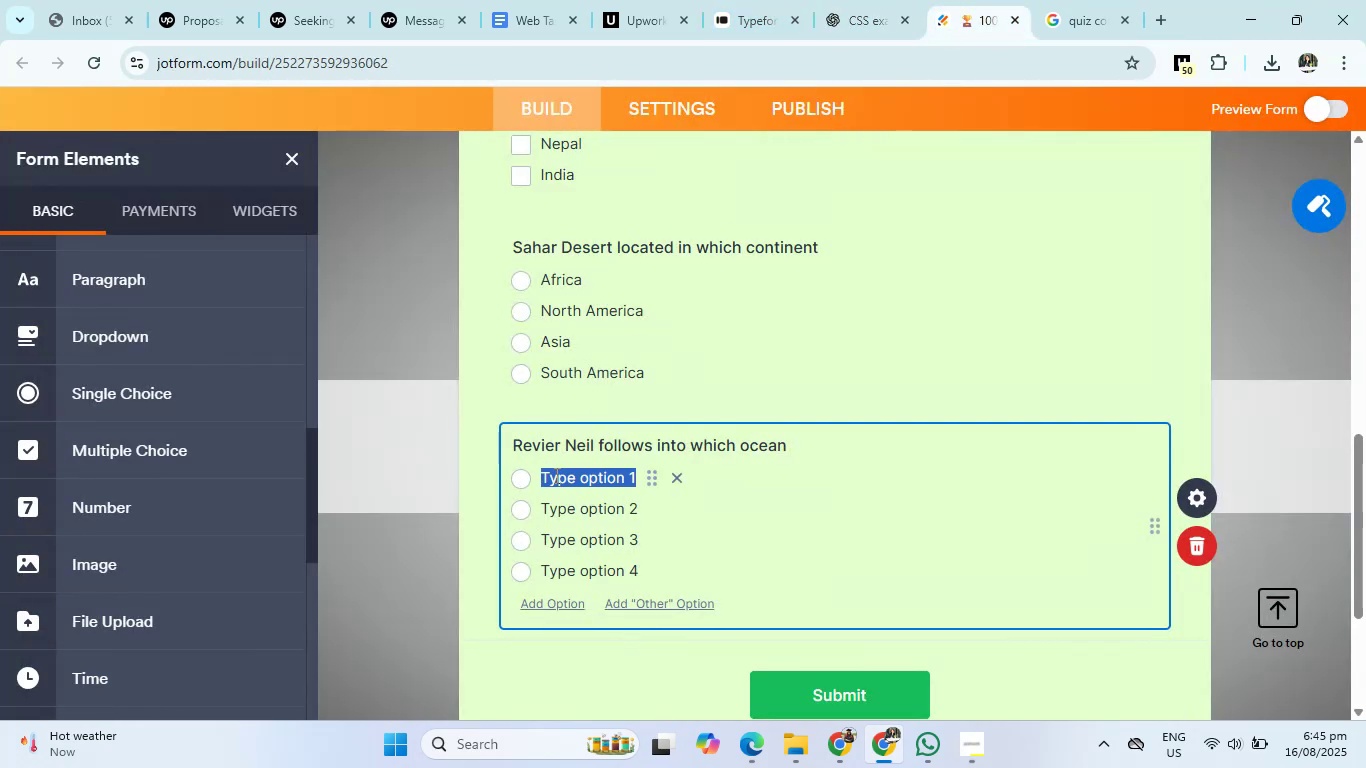 
key(Control+V)
 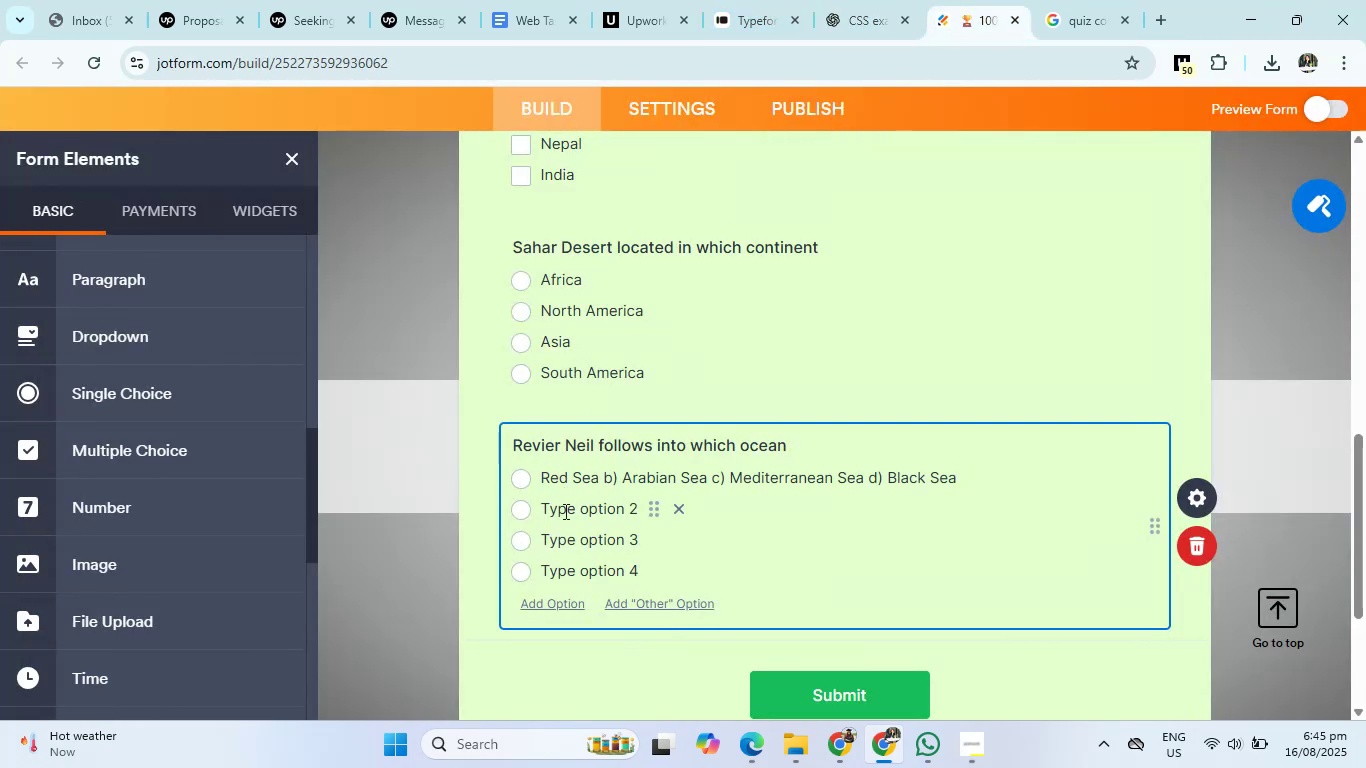 
left_click([564, 511])
 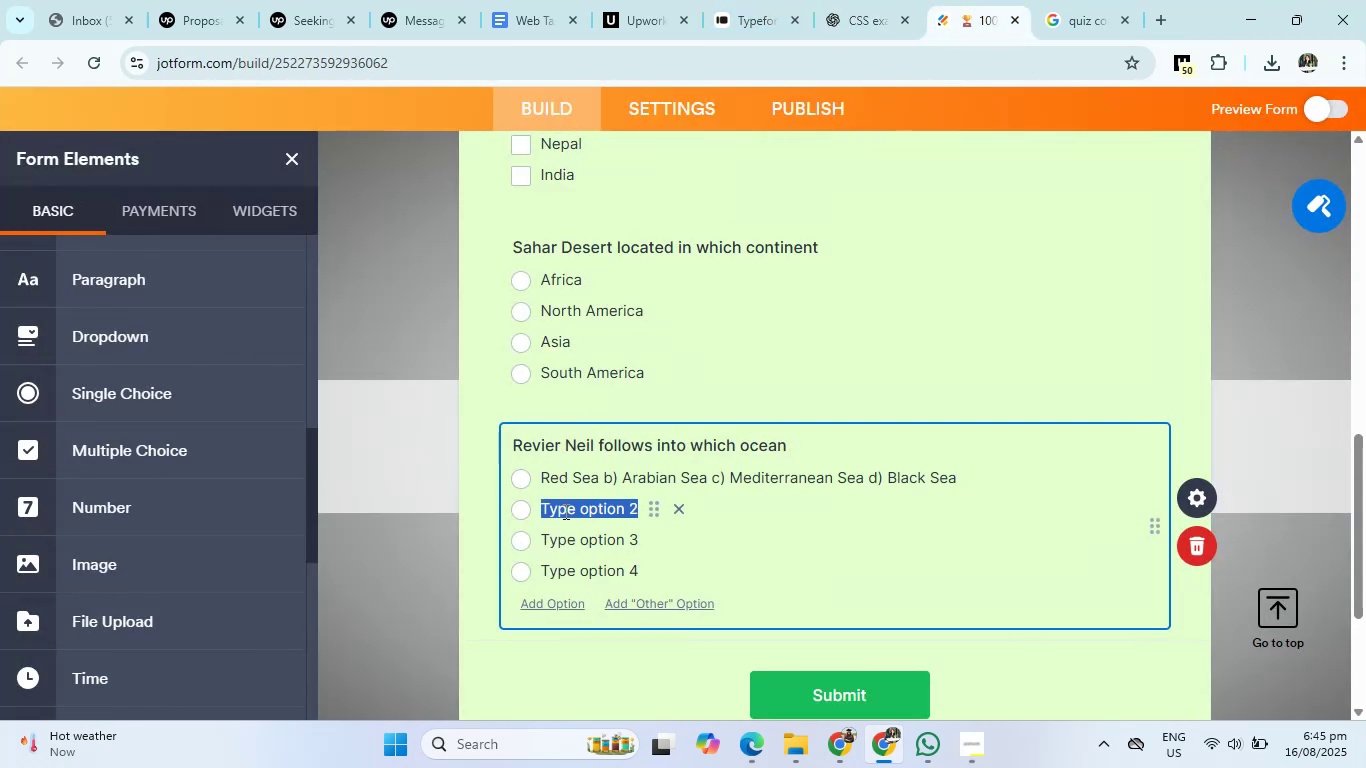 
key(Backspace)
type(Arabian Sea)
 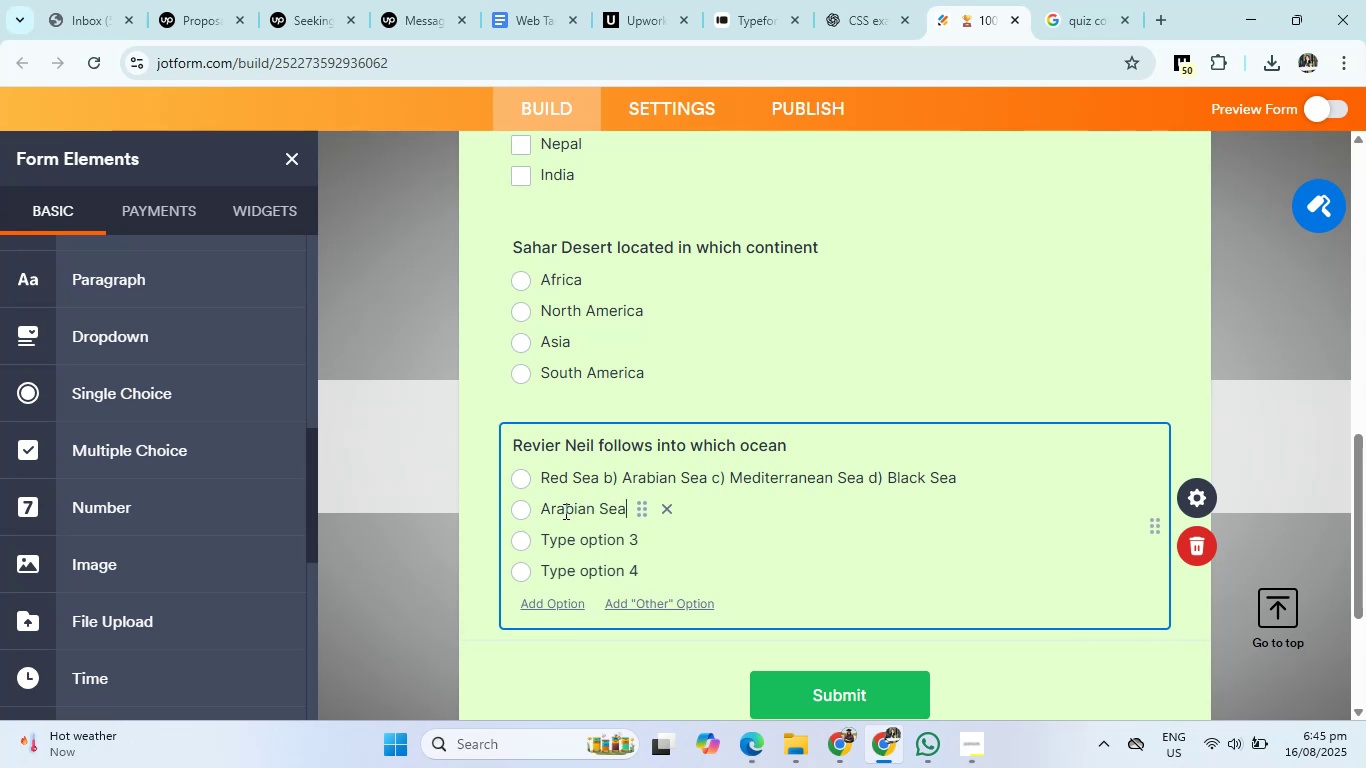 
key(Enter)
 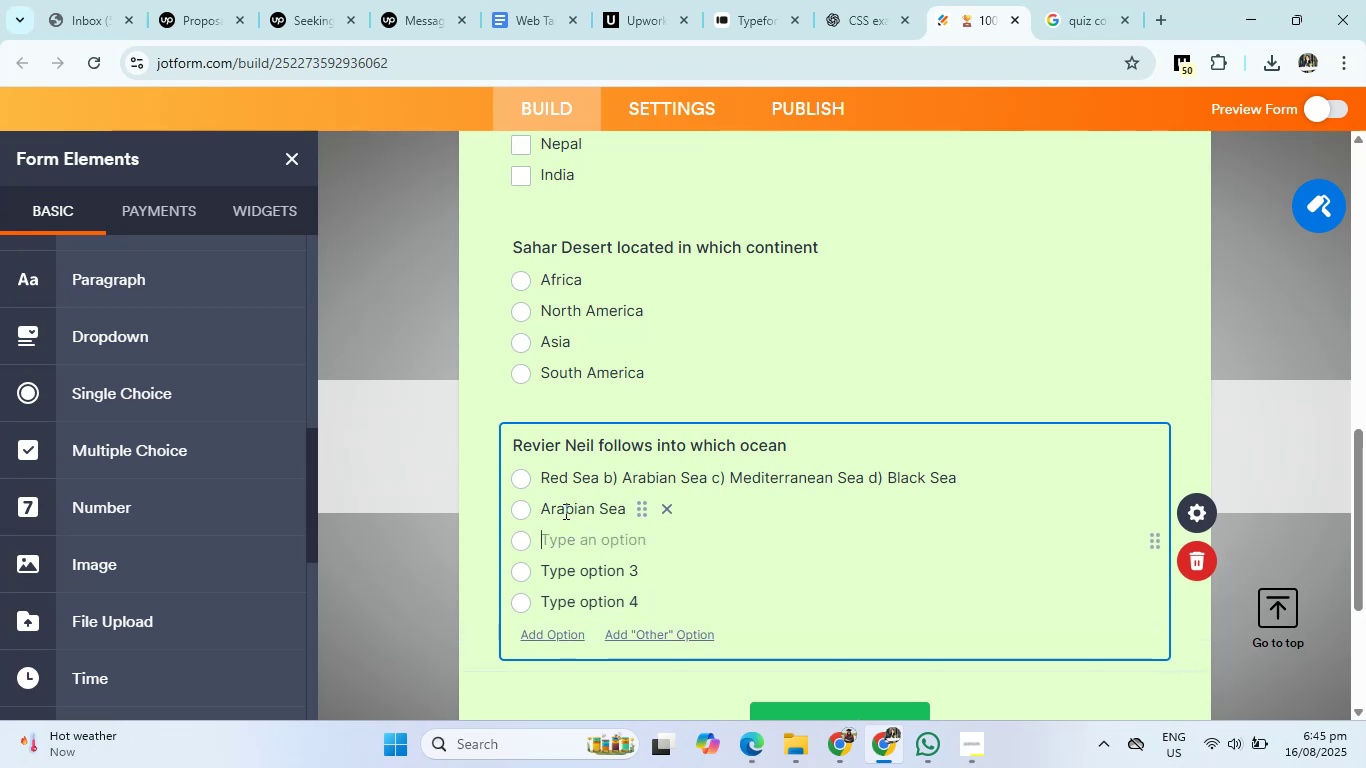 
type(Mediterranean sea)
 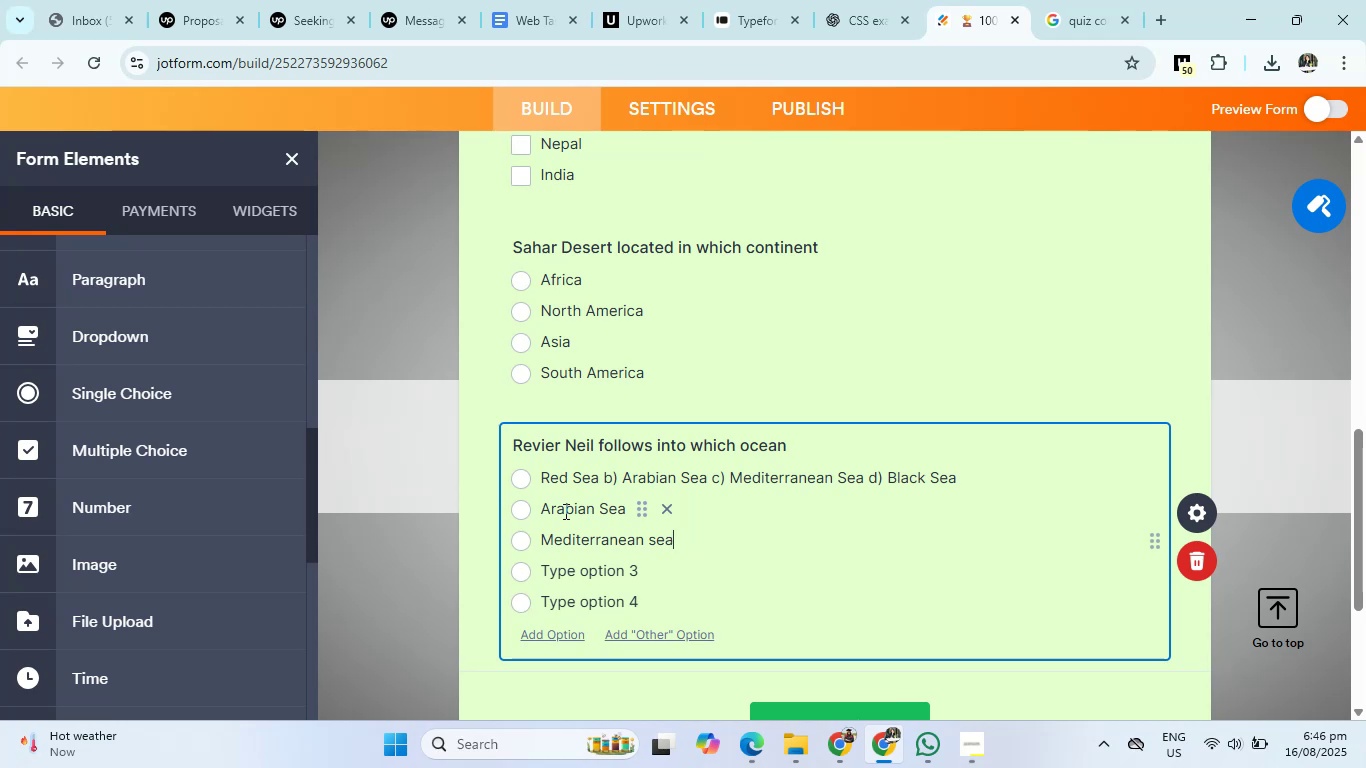 
key(Enter)
 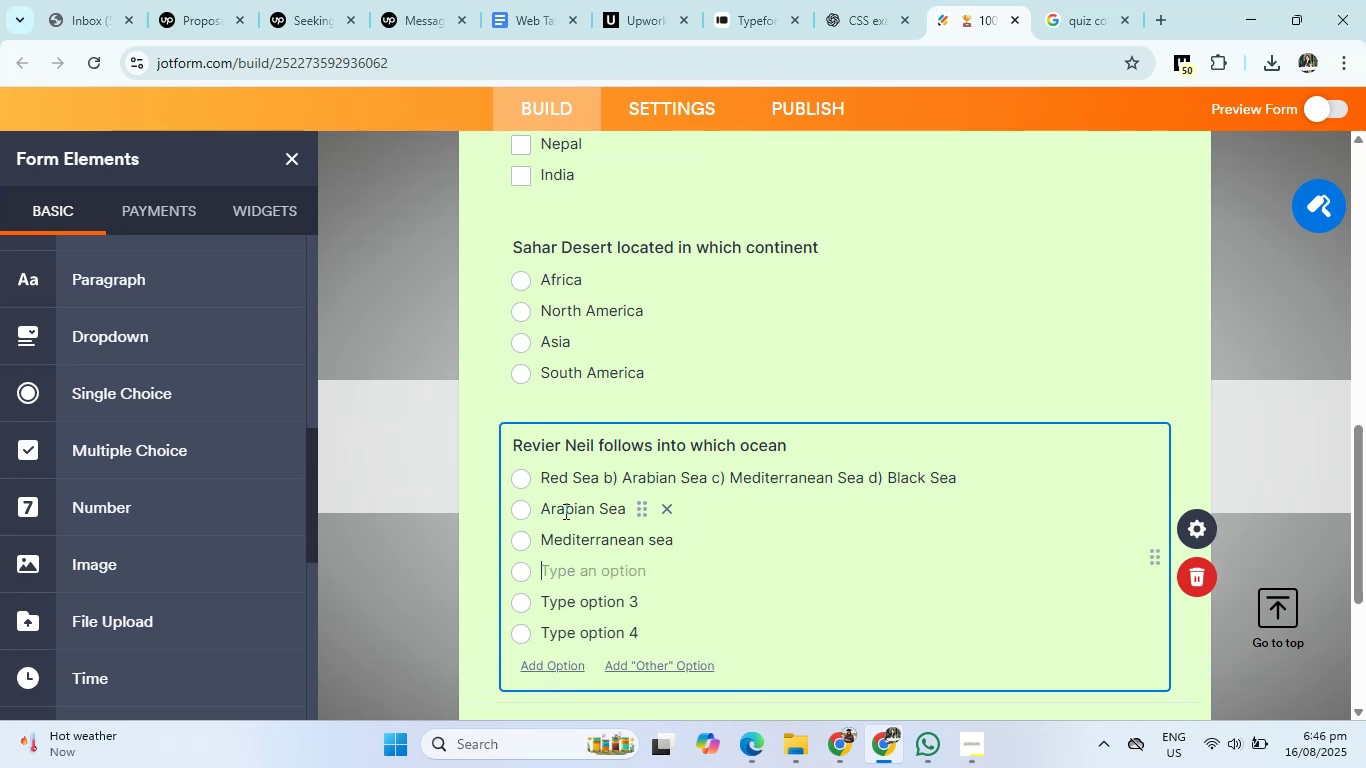 
type(V)
key(Backspace)
type(Black Sea)
 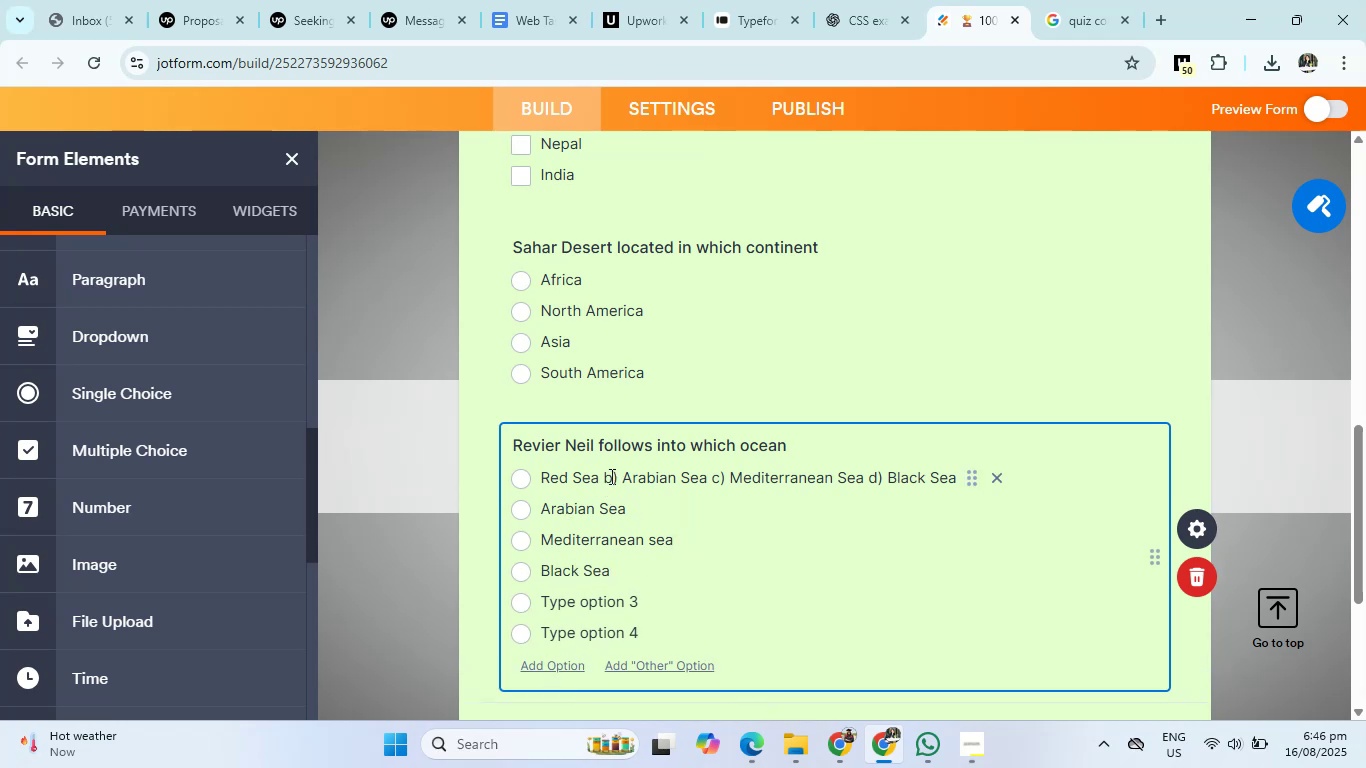 
left_click_drag(start_coordinate=[604, 476], to_coordinate=[962, 471])
 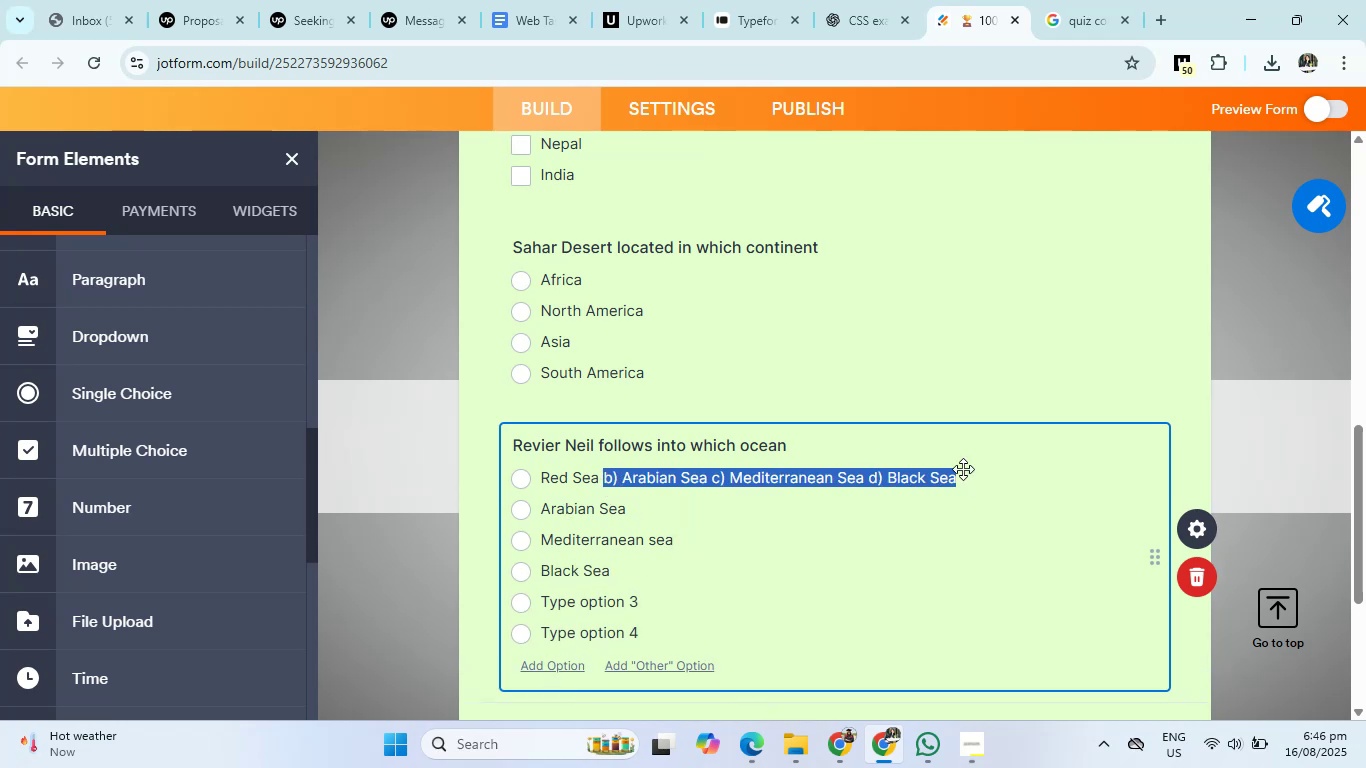 
key(Backspace)
 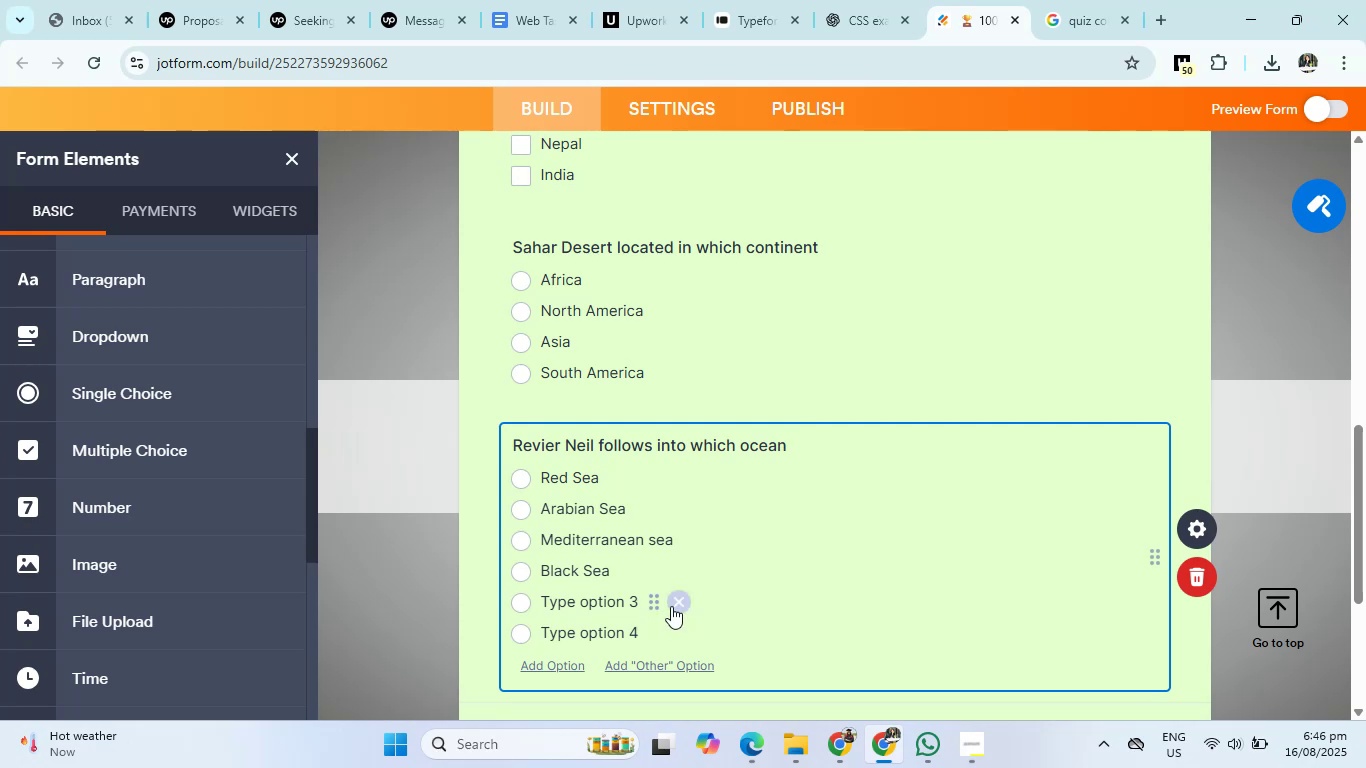 
double_click([671, 606])
 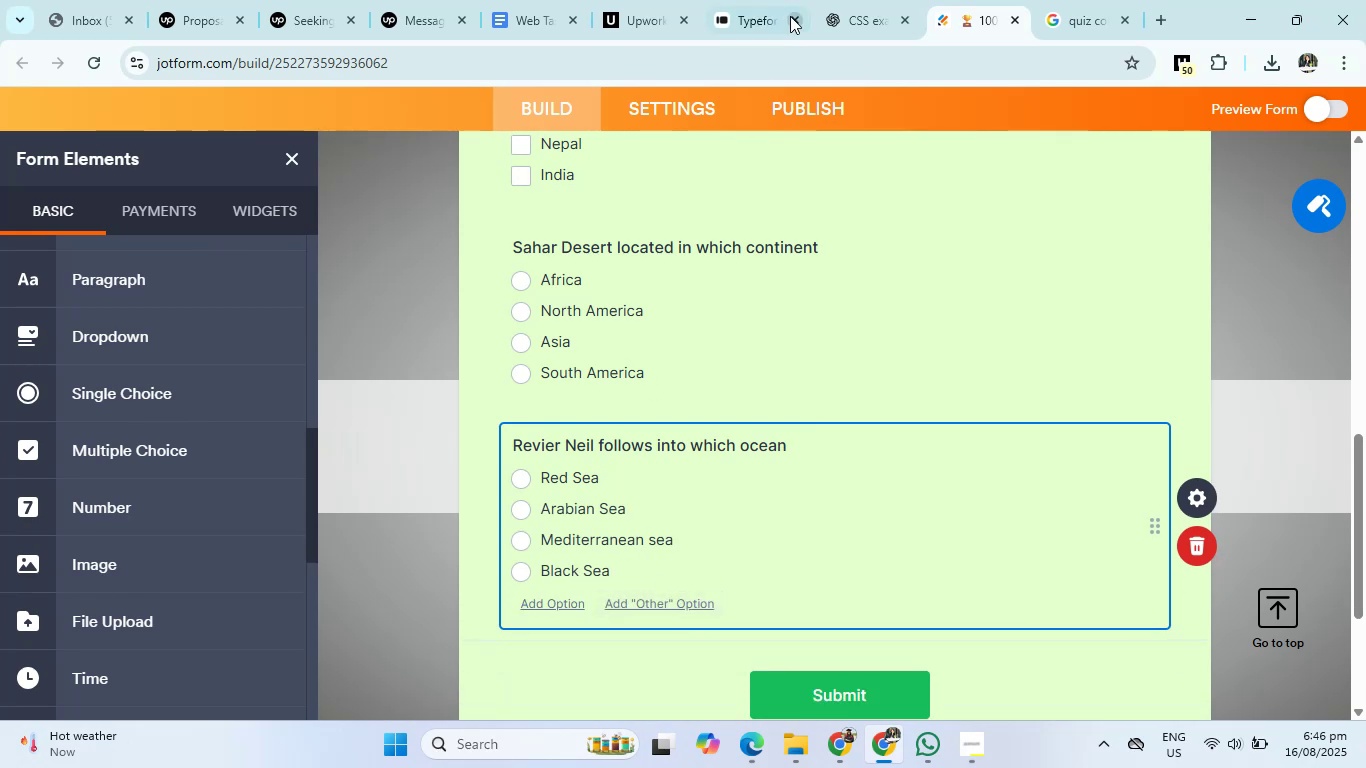 
left_click([829, 0])
 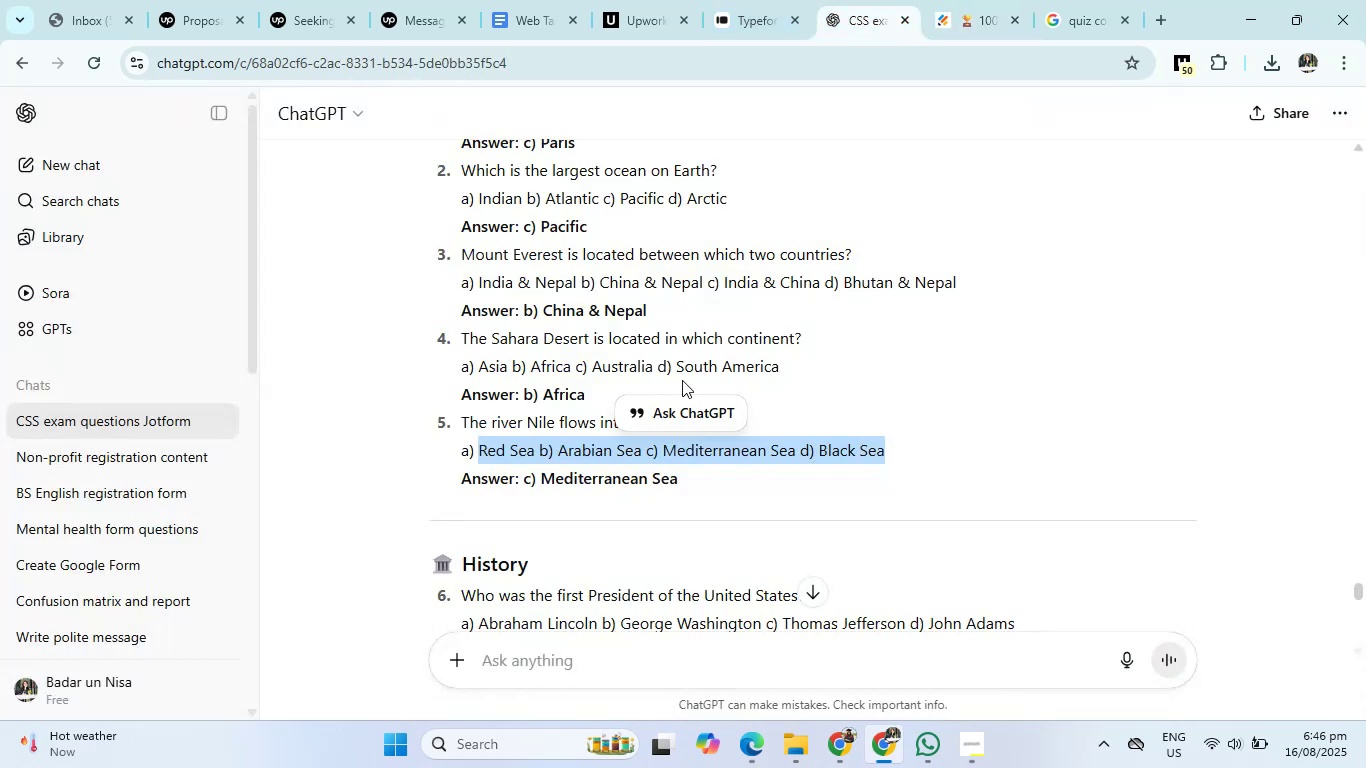 
scroll: coordinate [627, 505], scroll_direction: down, amount: 2.0
 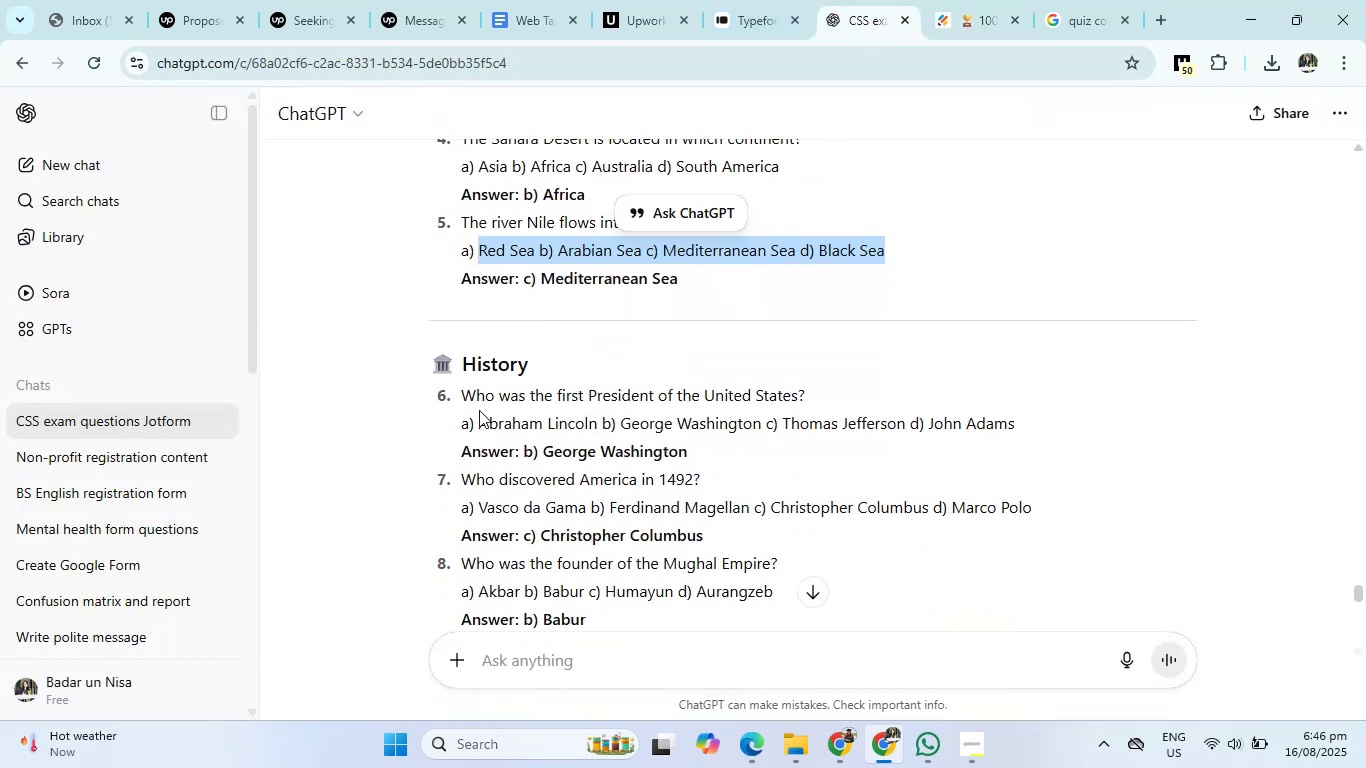 
left_click_drag(start_coordinate=[461, 395], to_coordinate=[821, 385])
 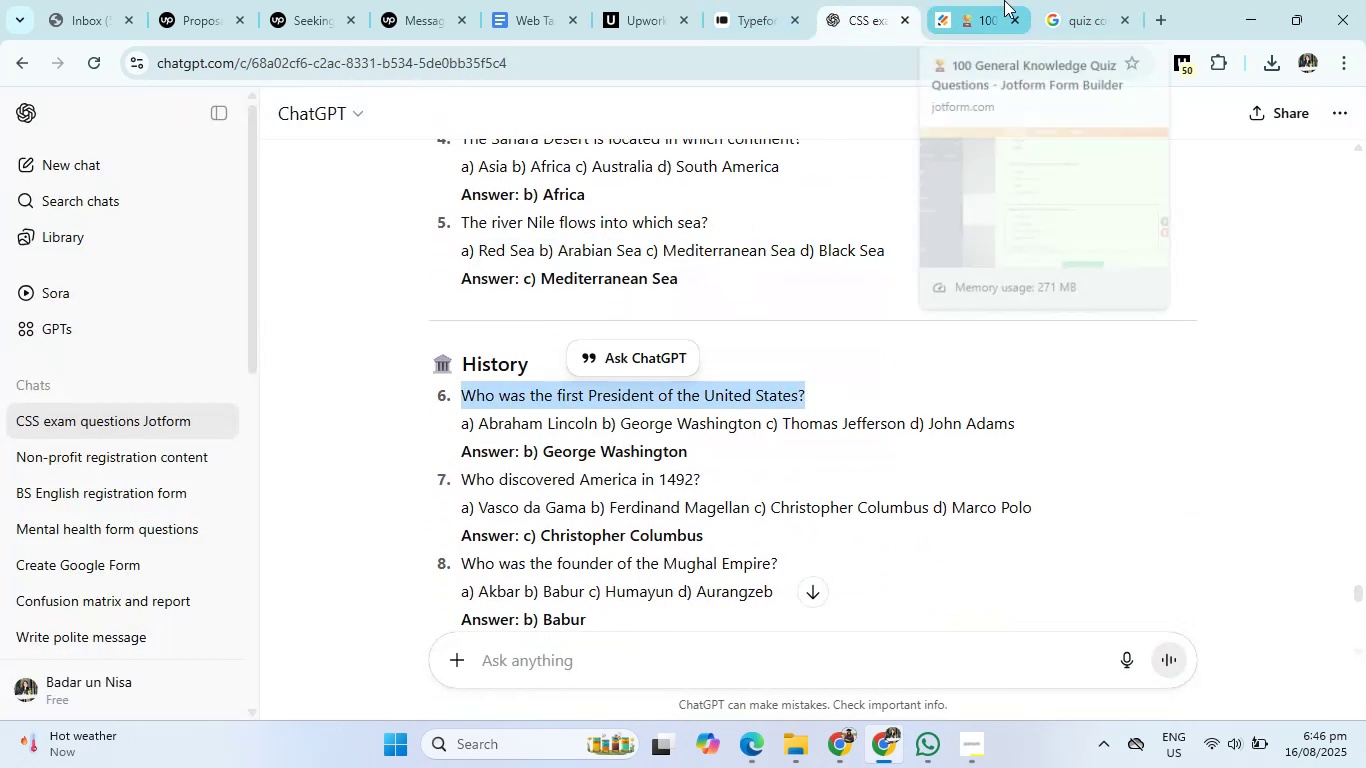 
left_click([1004, 0])
 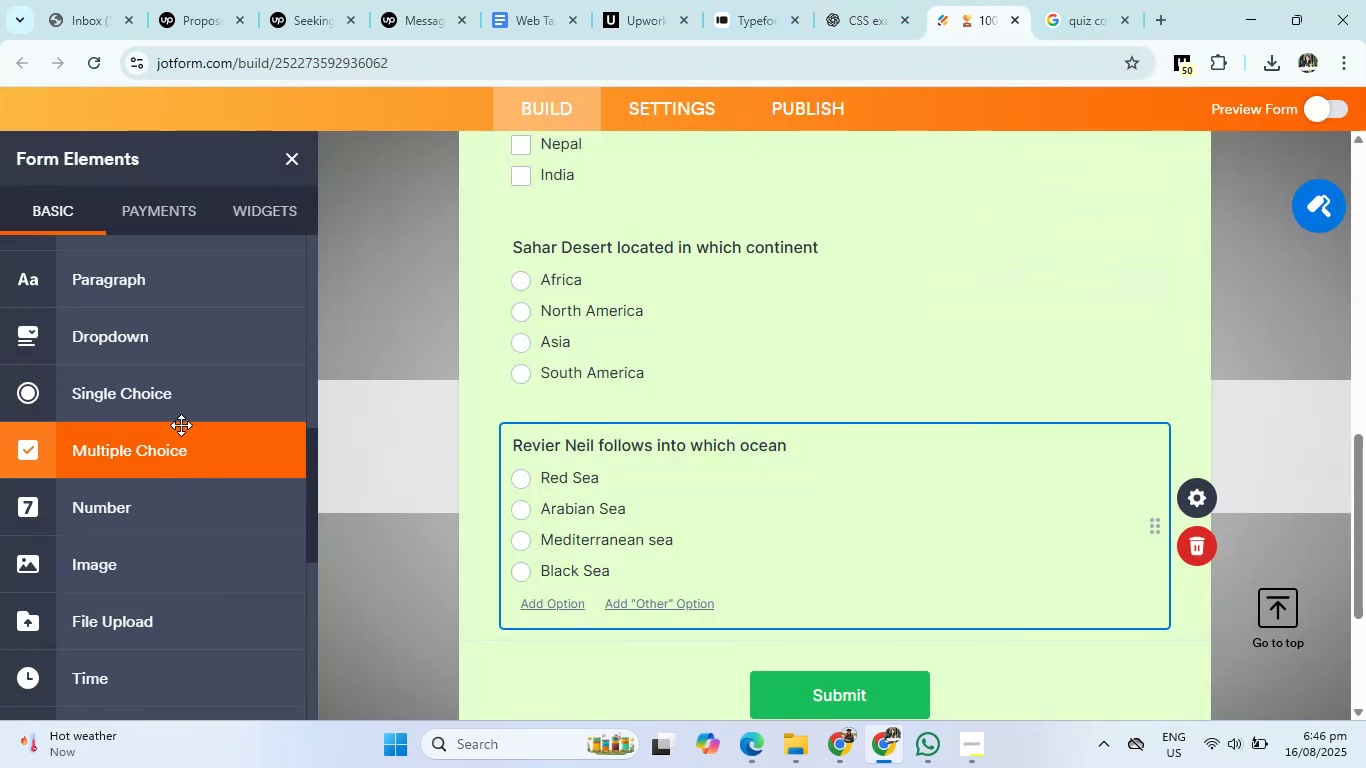 
left_click([179, 391])
 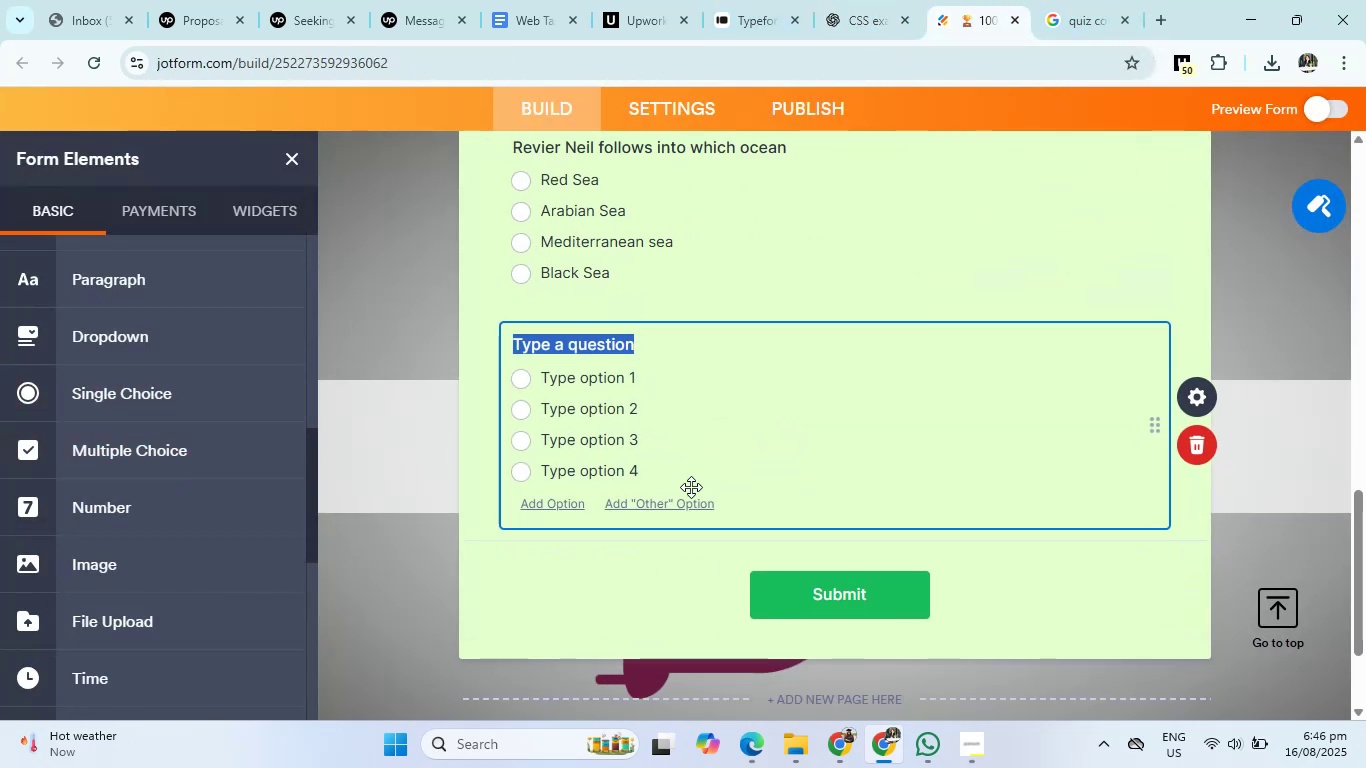 
key(Backspace)
type(Whon )
key(Backspace)
key(Backspace)
type( was the first president of United State )
key(Backspace)
type(?)
 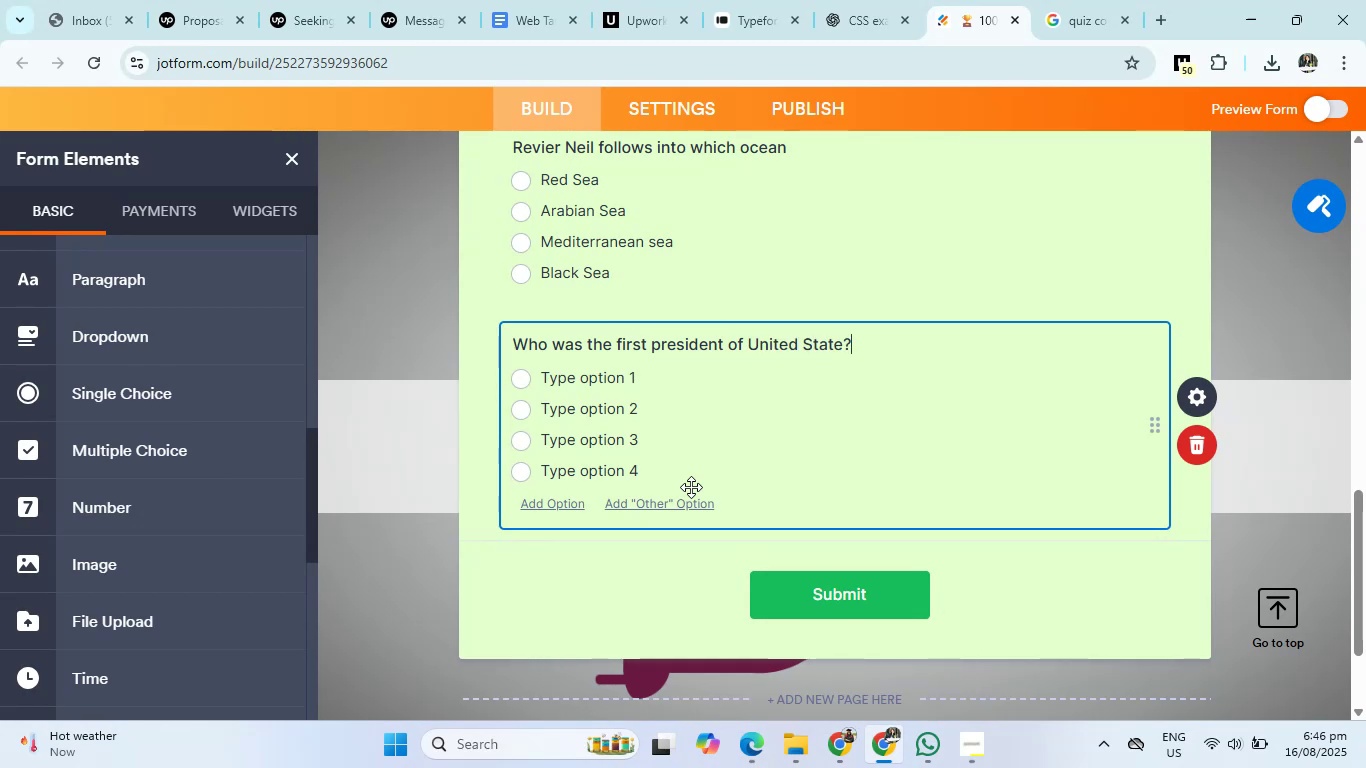 
left_click([859, 0])
 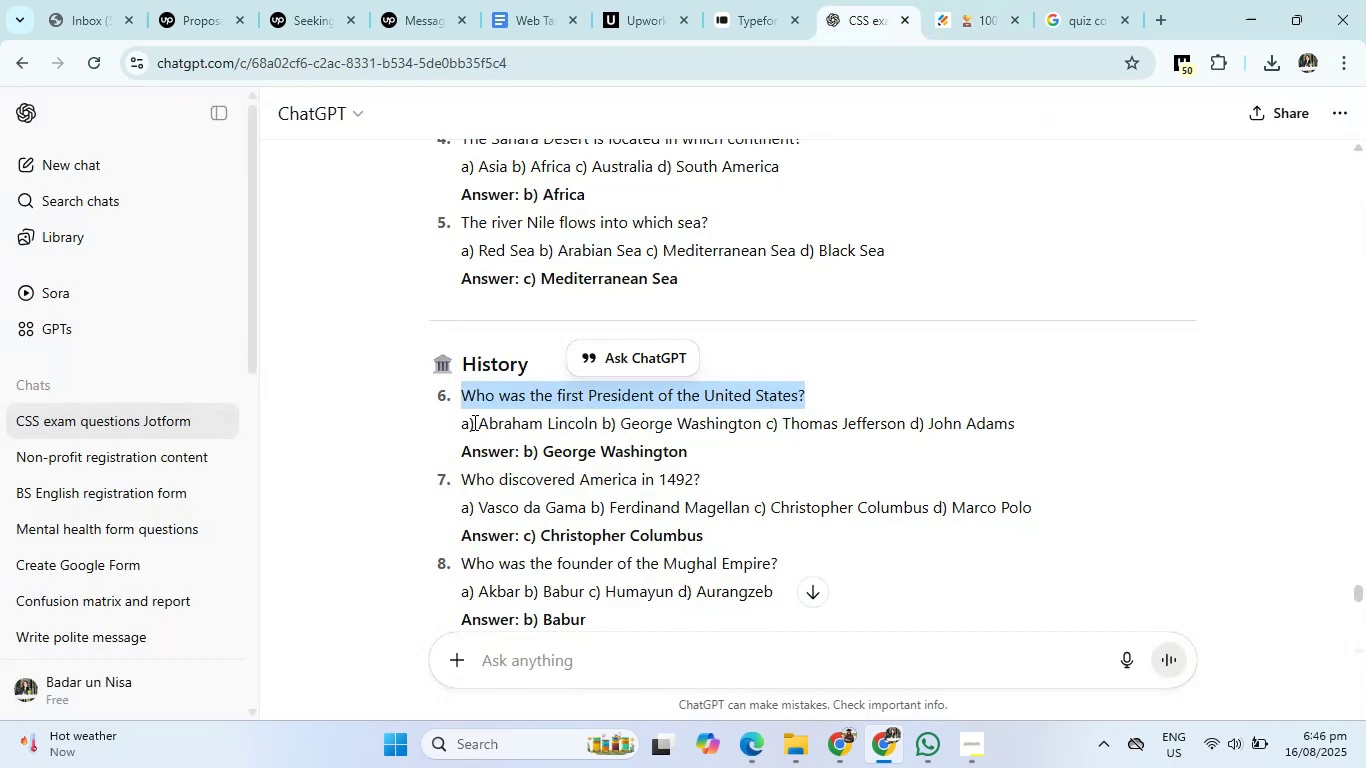 
left_click_drag(start_coordinate=[476, 421], to_coordinate=[1061, 425])
 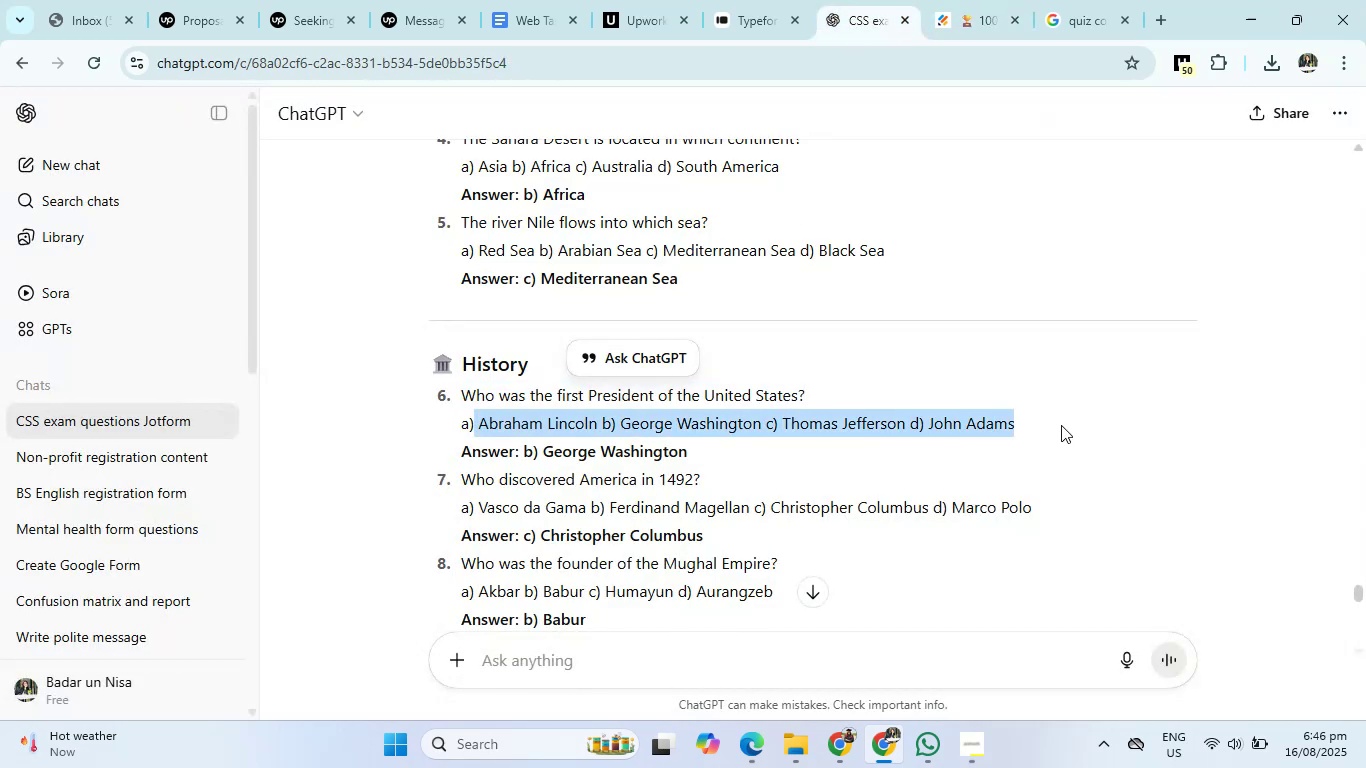 
key(Control+C)
 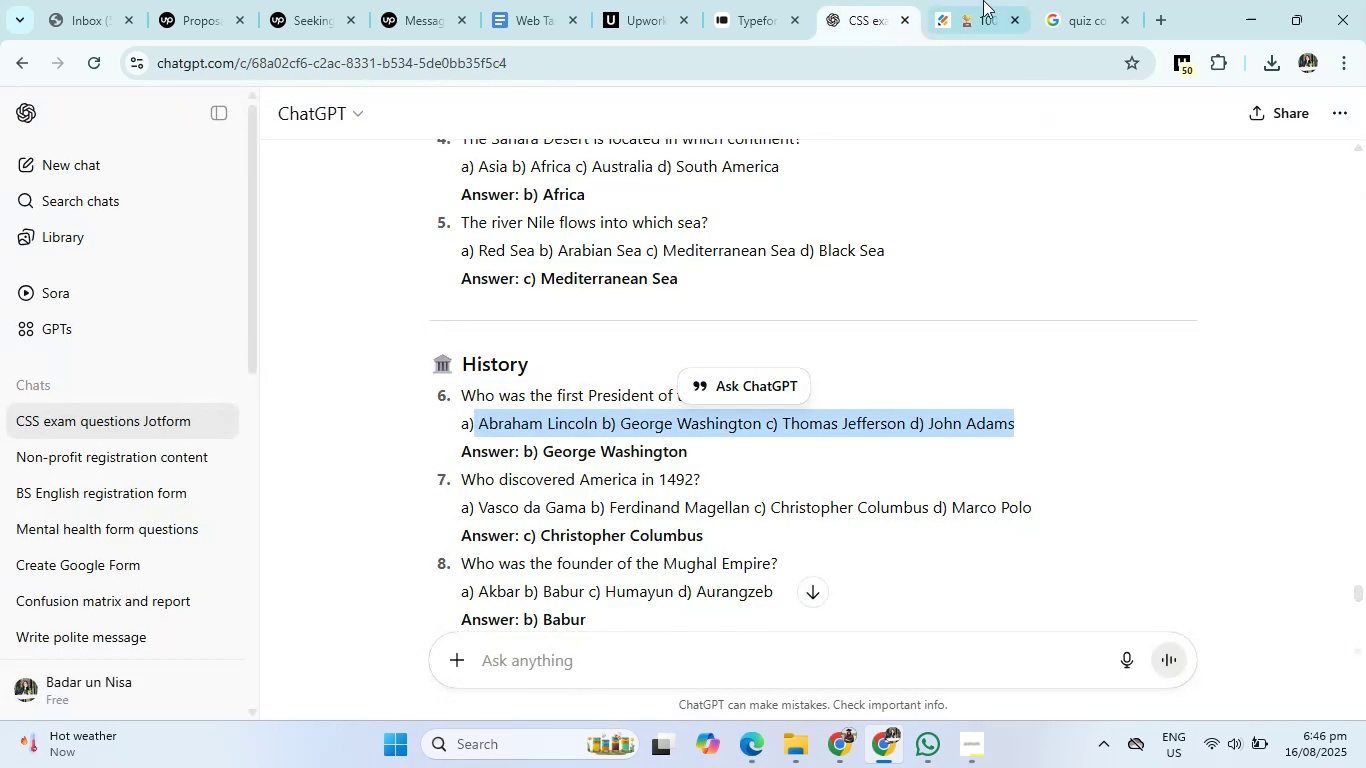 
left_click([975, 0])
 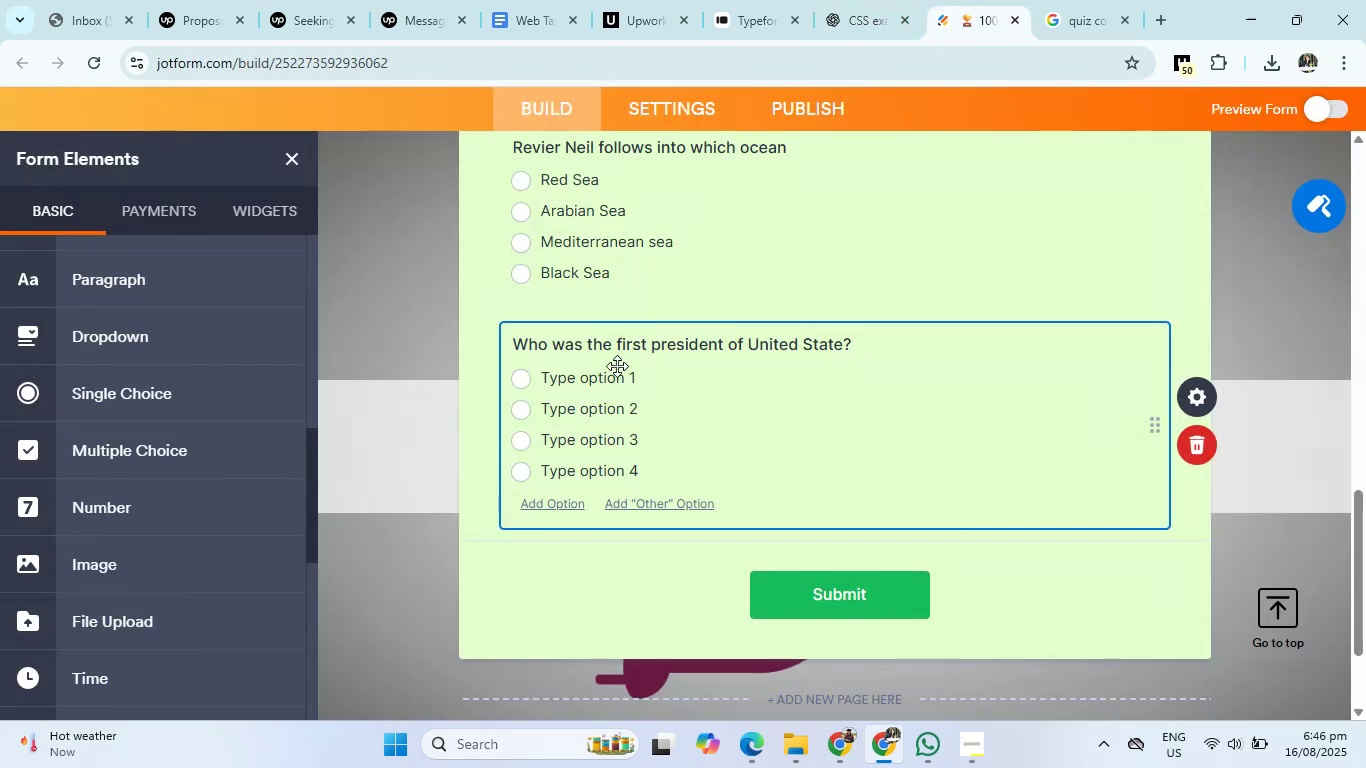 
left_click([606, 372])
 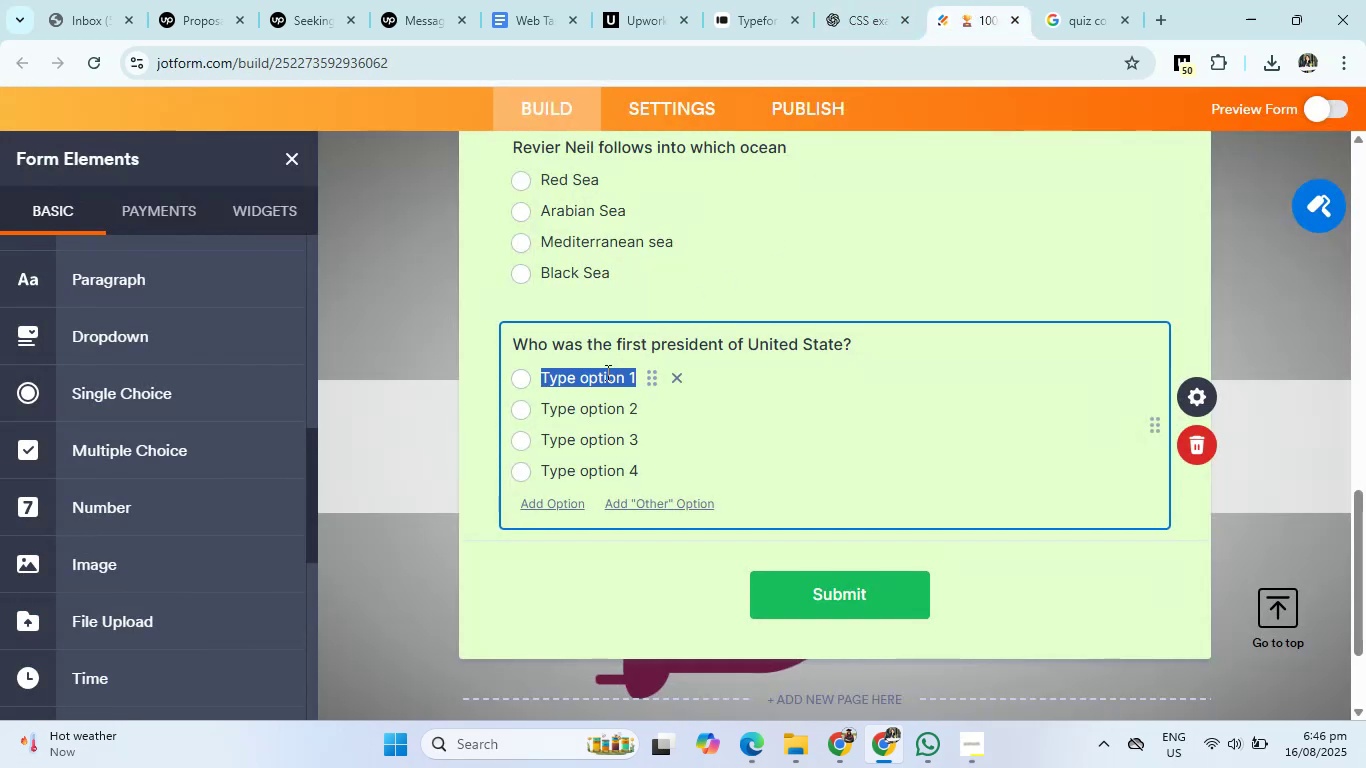 
key(Control+V)
 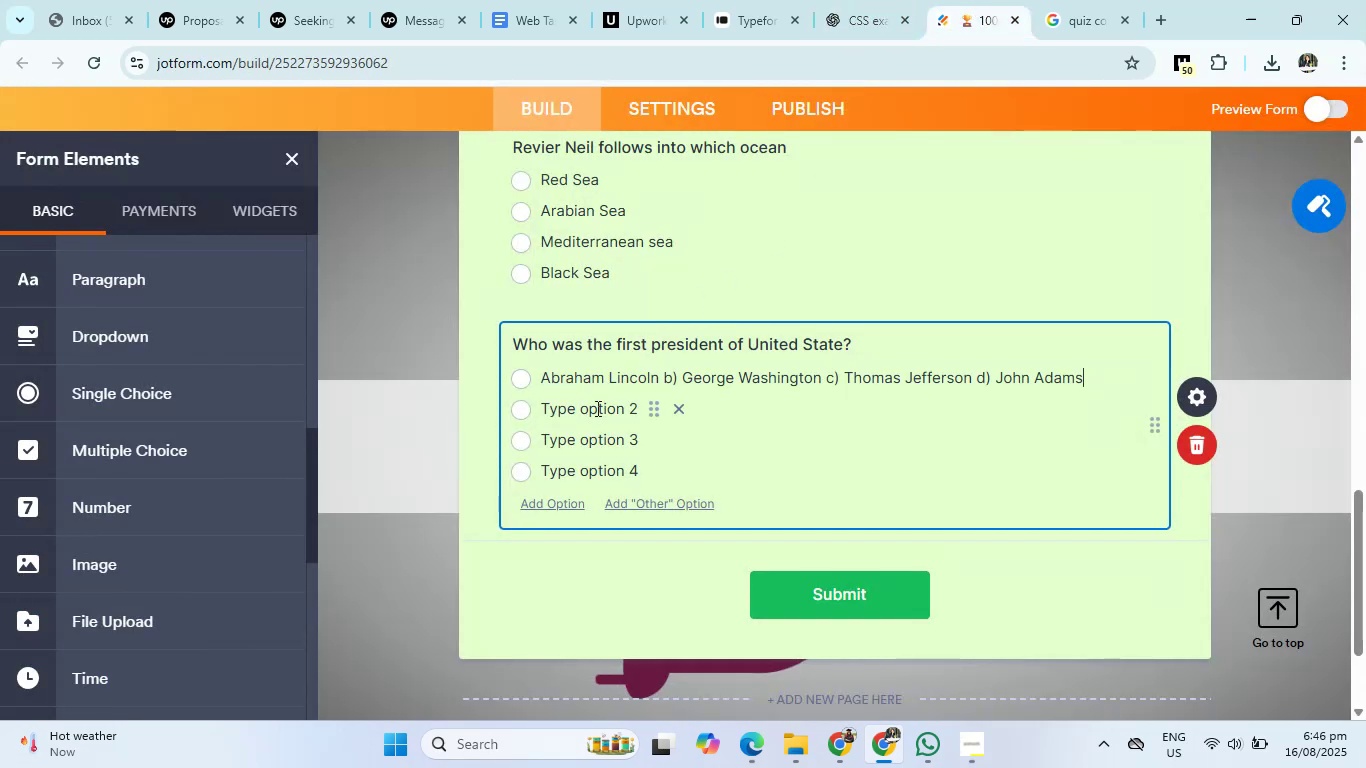 
left_click([596, 408])
 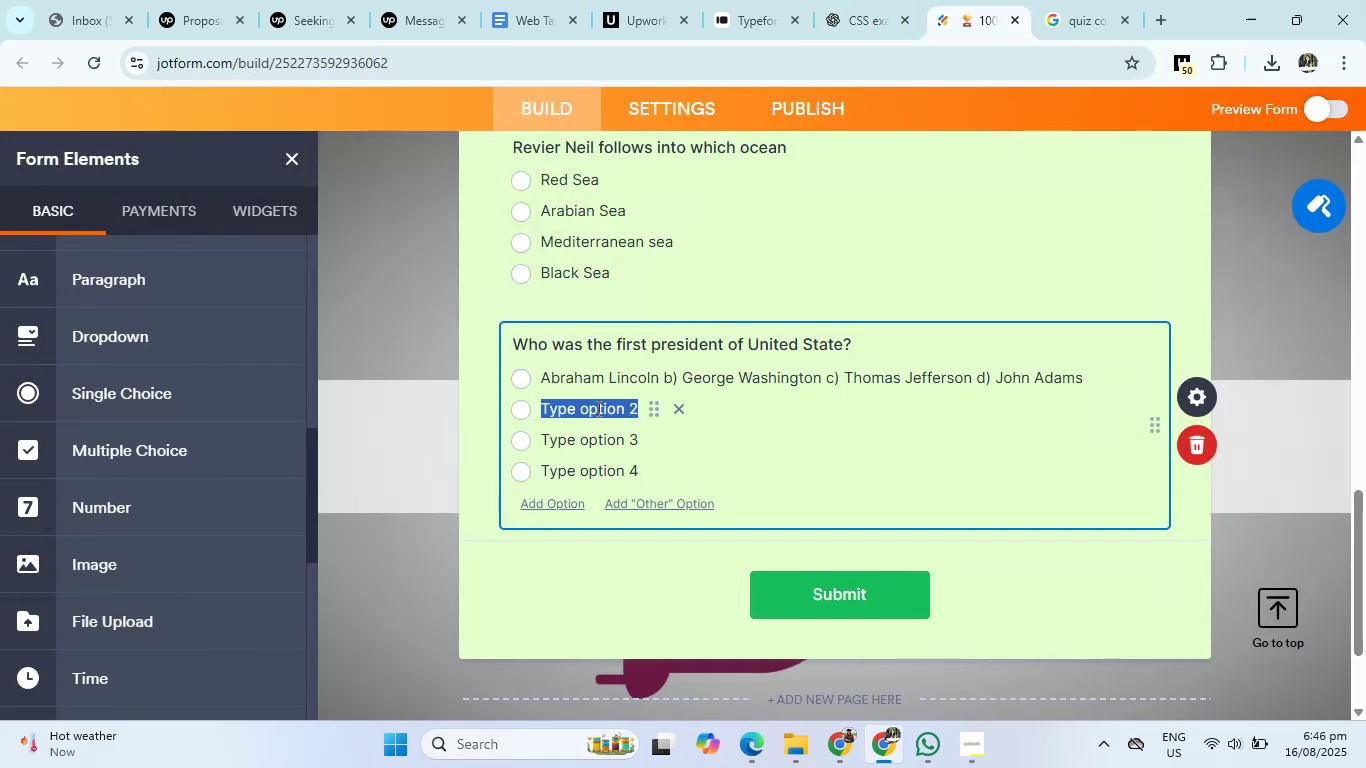 
key(Backspace)
type(Geoge Washington)
 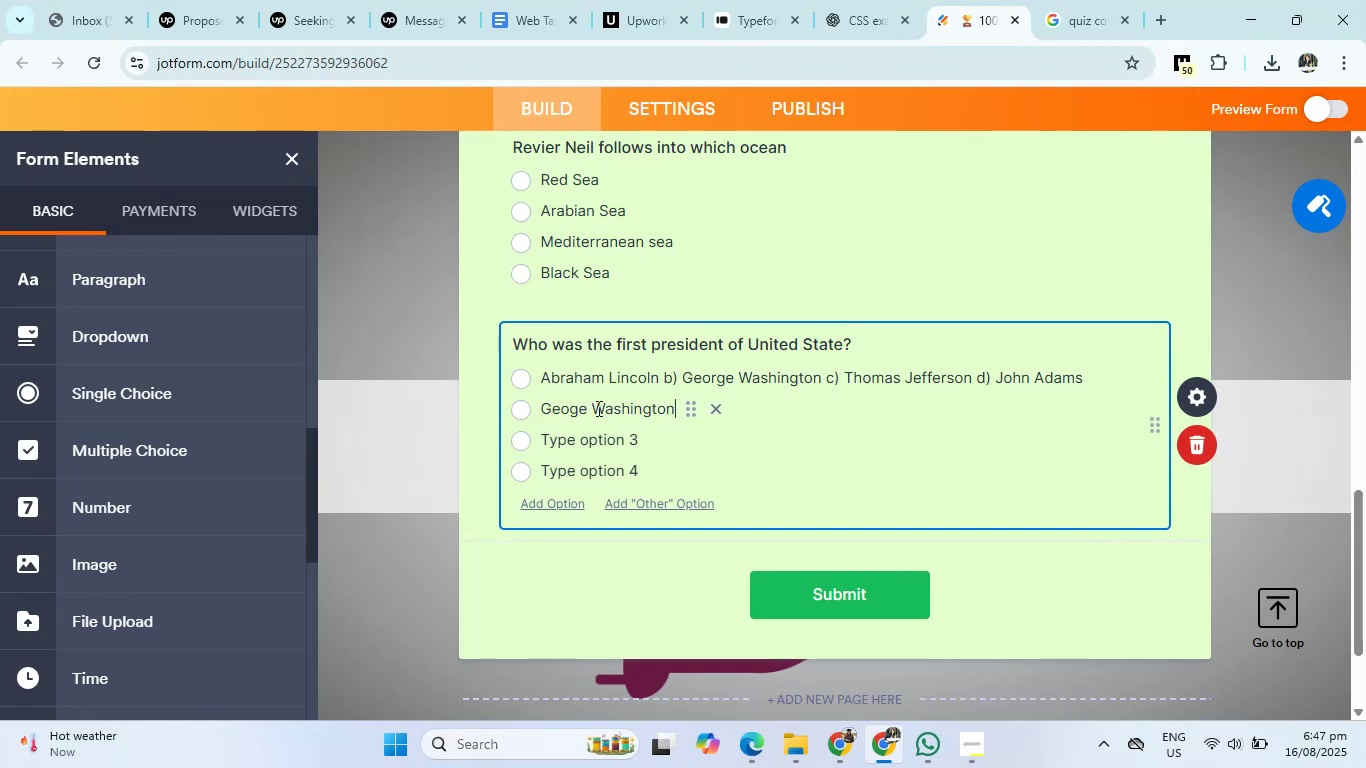 
key(Enter)
 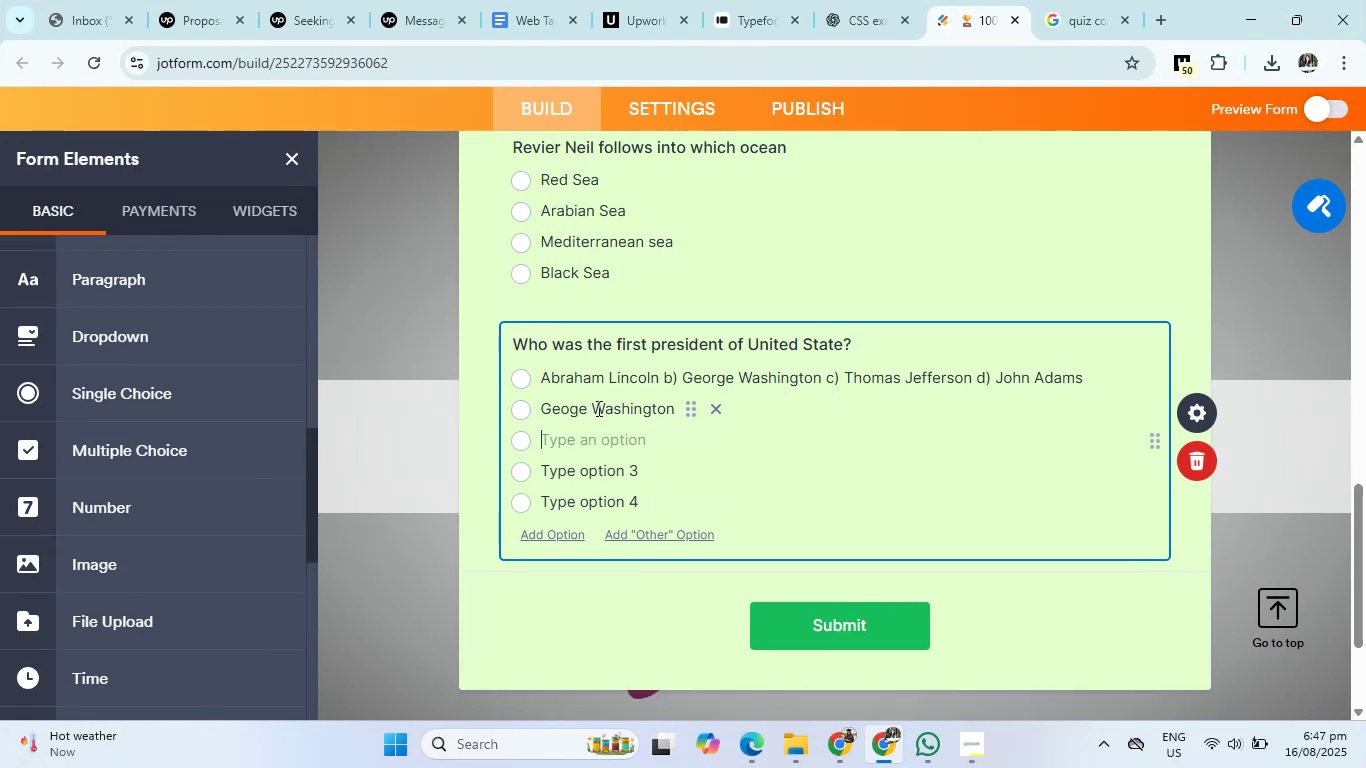 
type(Thomas Jefferson)
 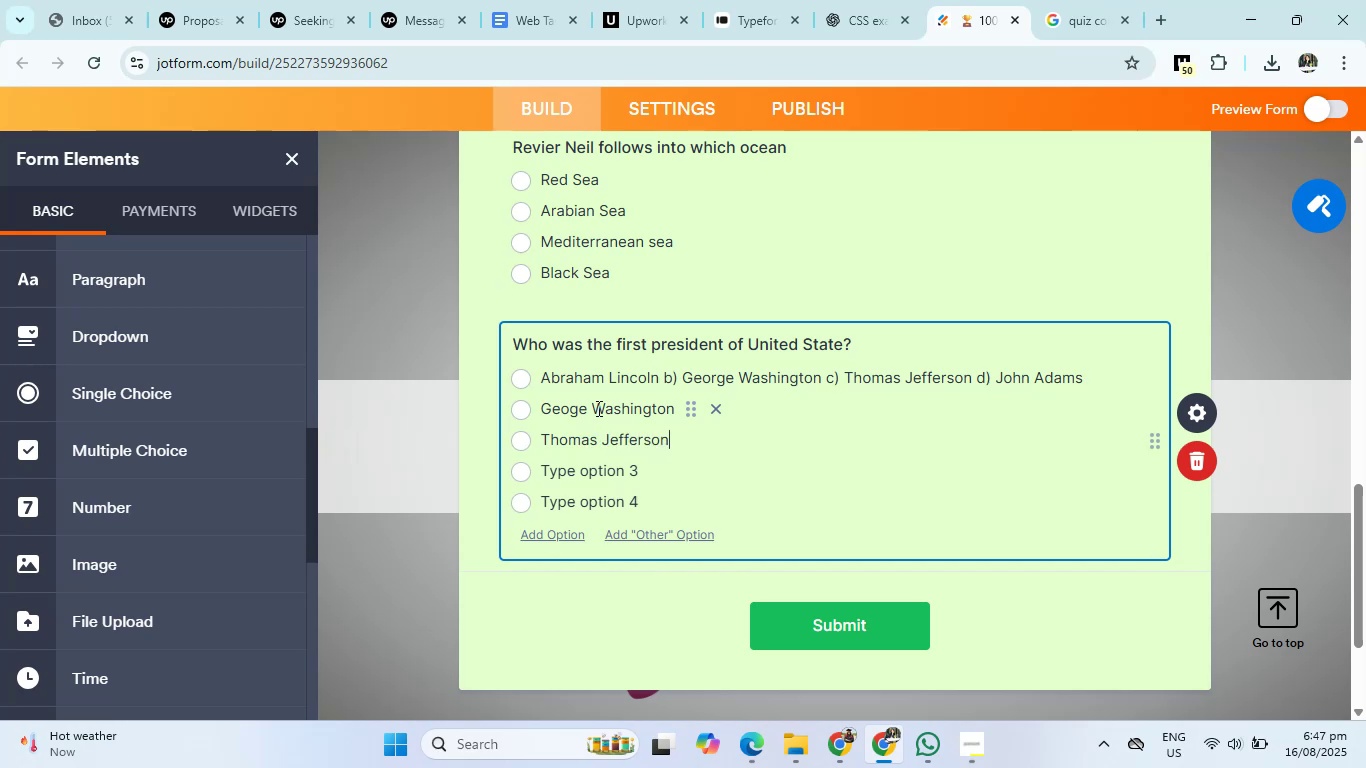 
 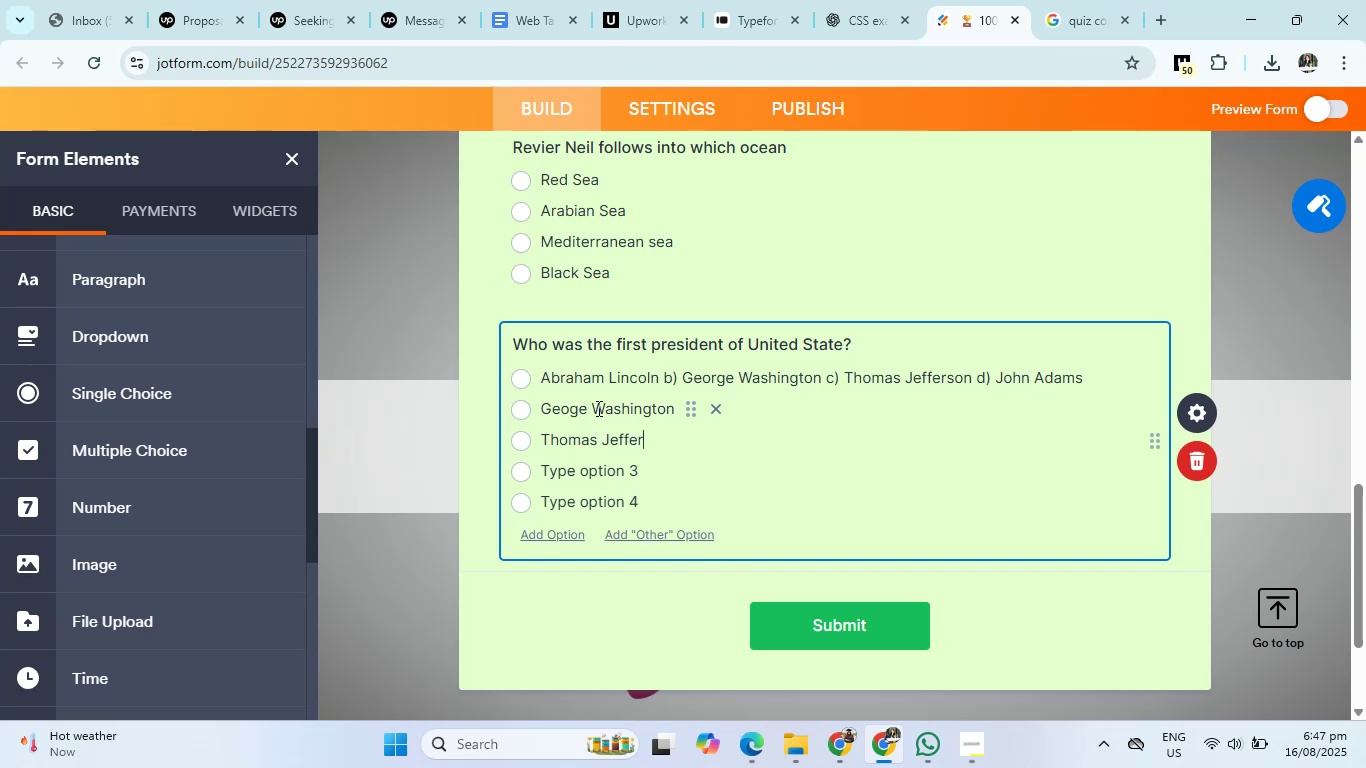 
key(Enter)
 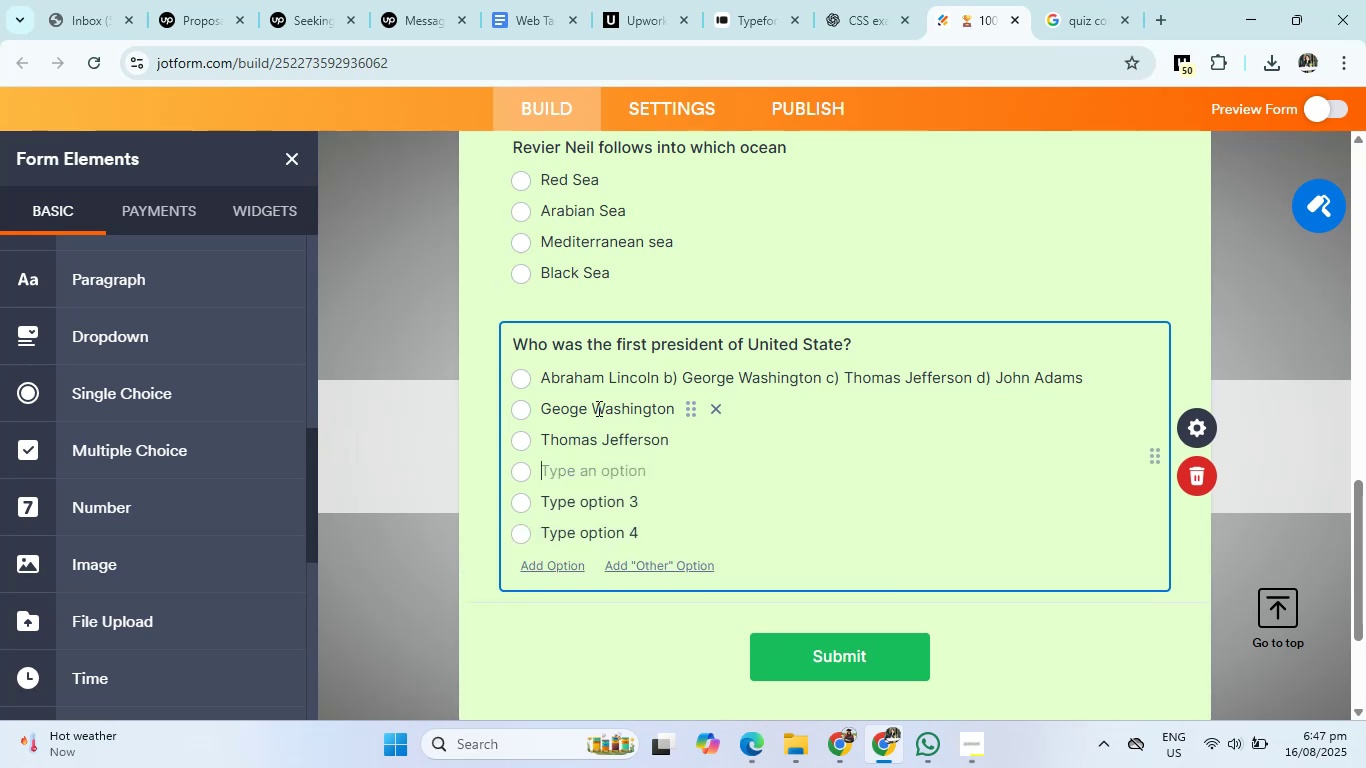 
type(John Adams)
 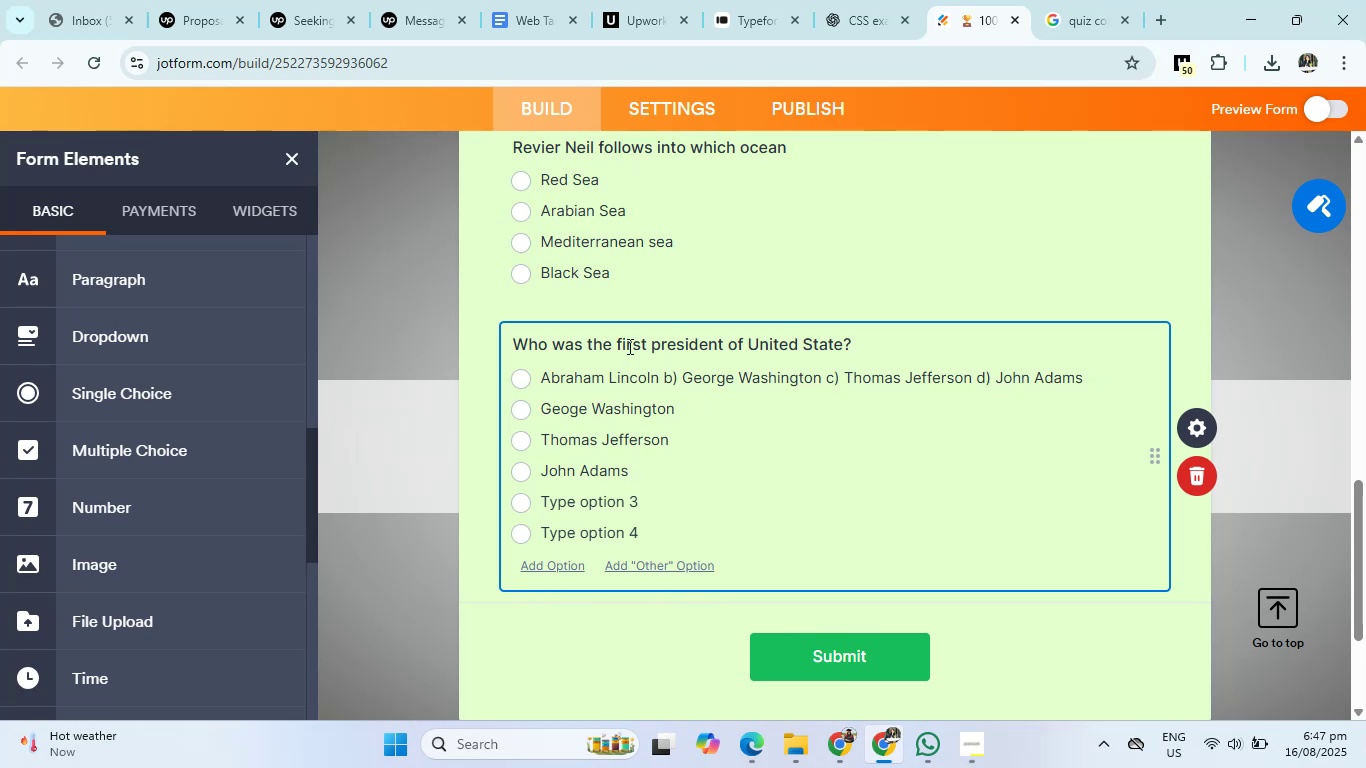 
left_click_drag(start_coordinate=[662, 379], to_coordinate=[1113, 398])
 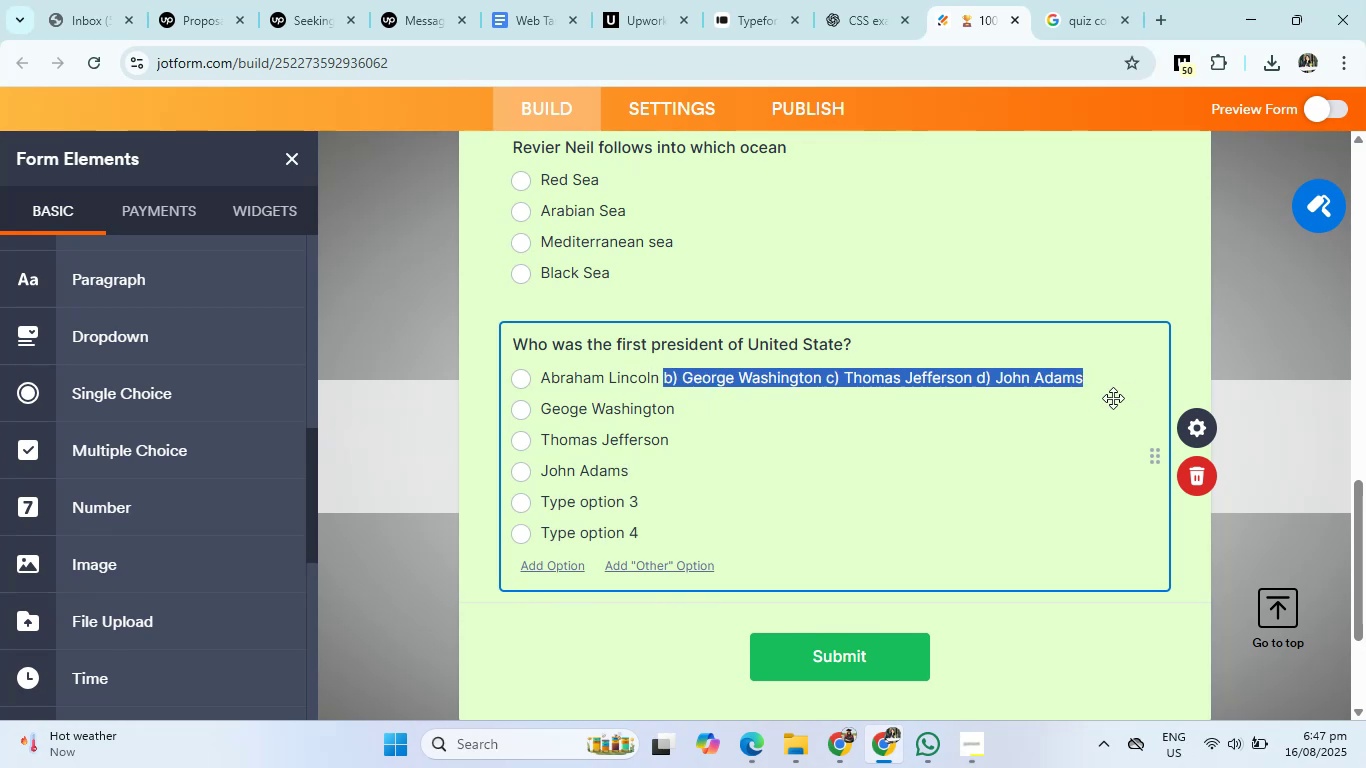 
key(Backspace)
 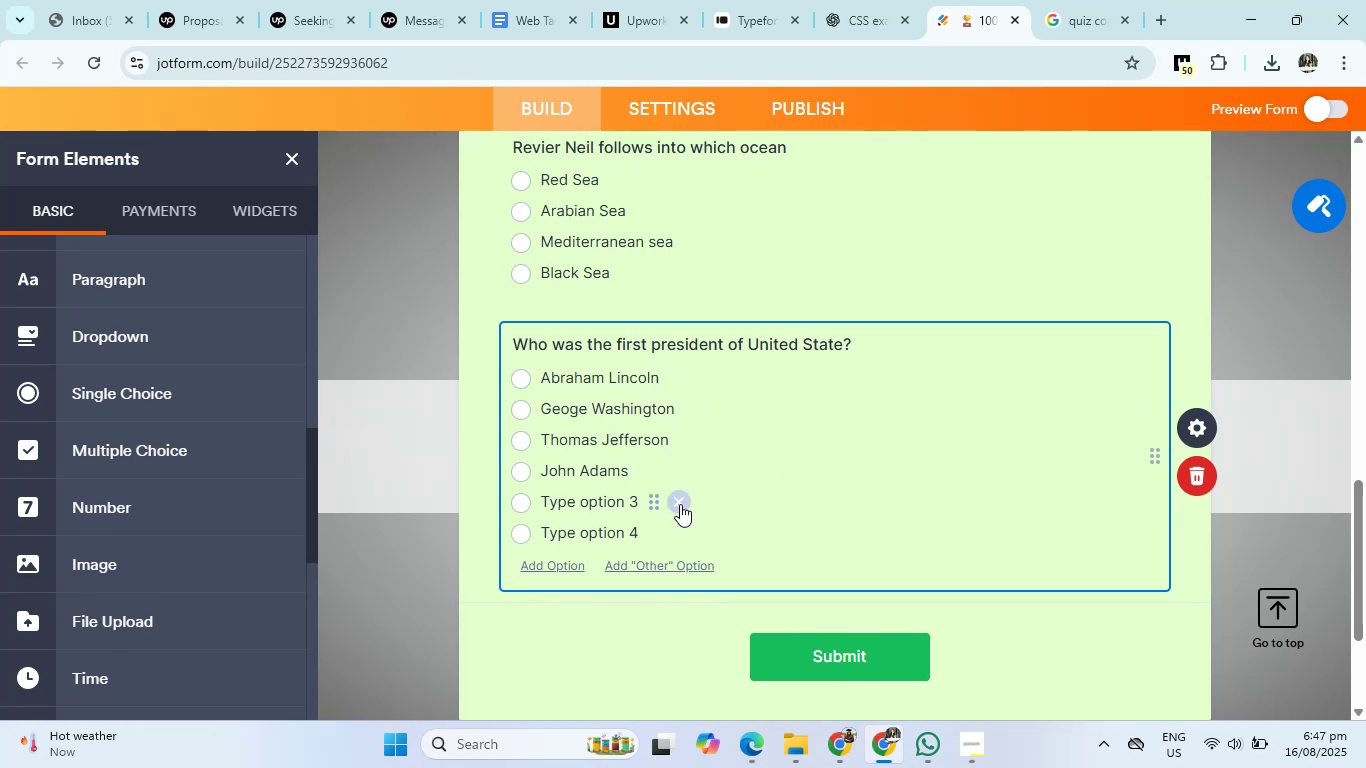 
double_click([680, 504])
 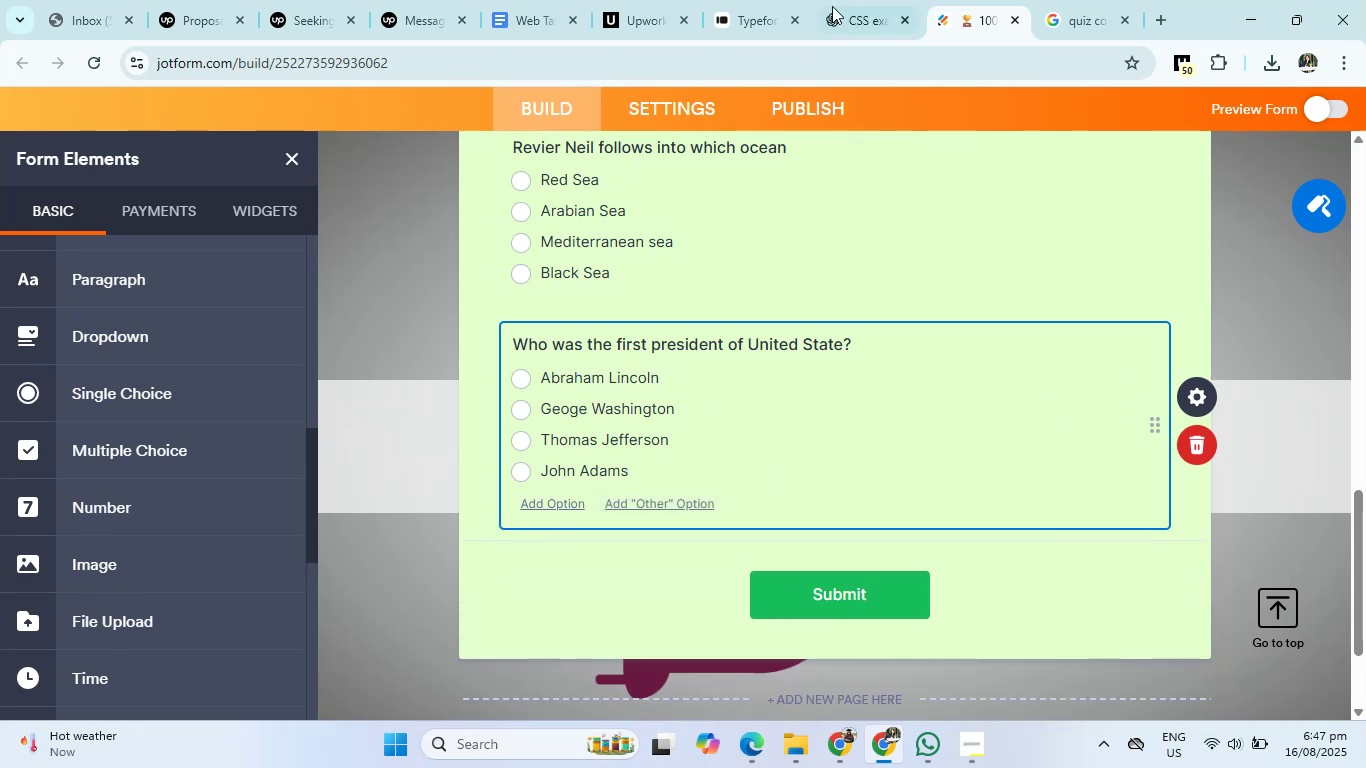 
left_click([848, 0])
 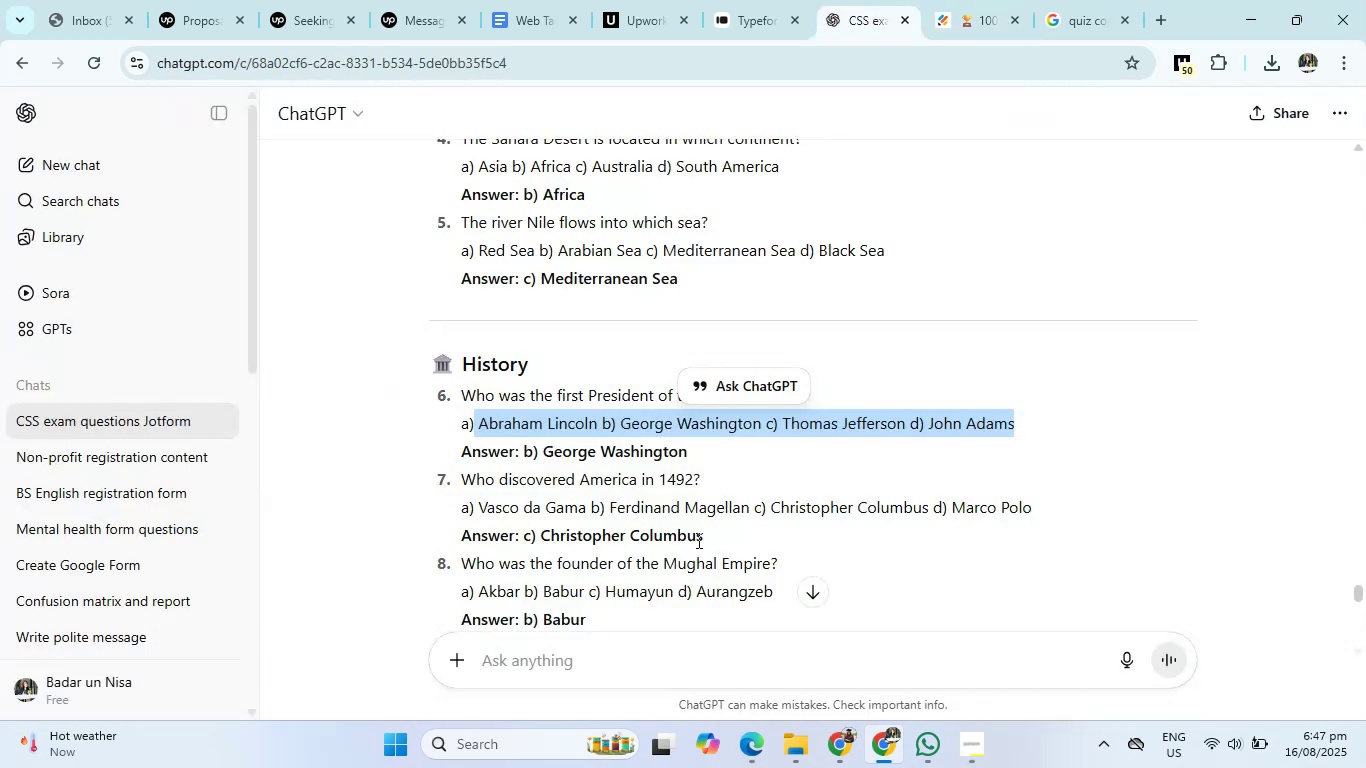 
scroll: coordinate [685, 548], scroll_direction: down, amount: 1.0
 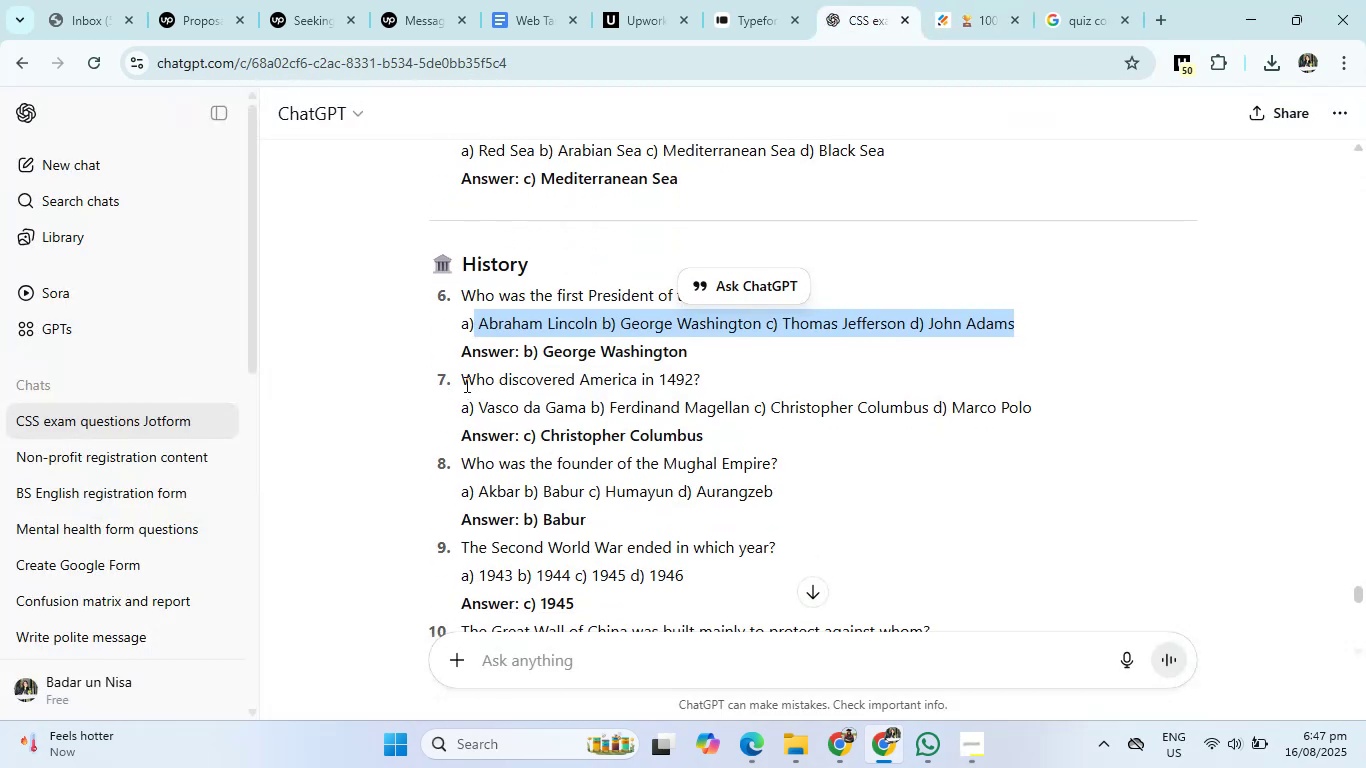 
left_click_drag(start_coordinate=[465, 384], to_coordinate=[773, 380])
 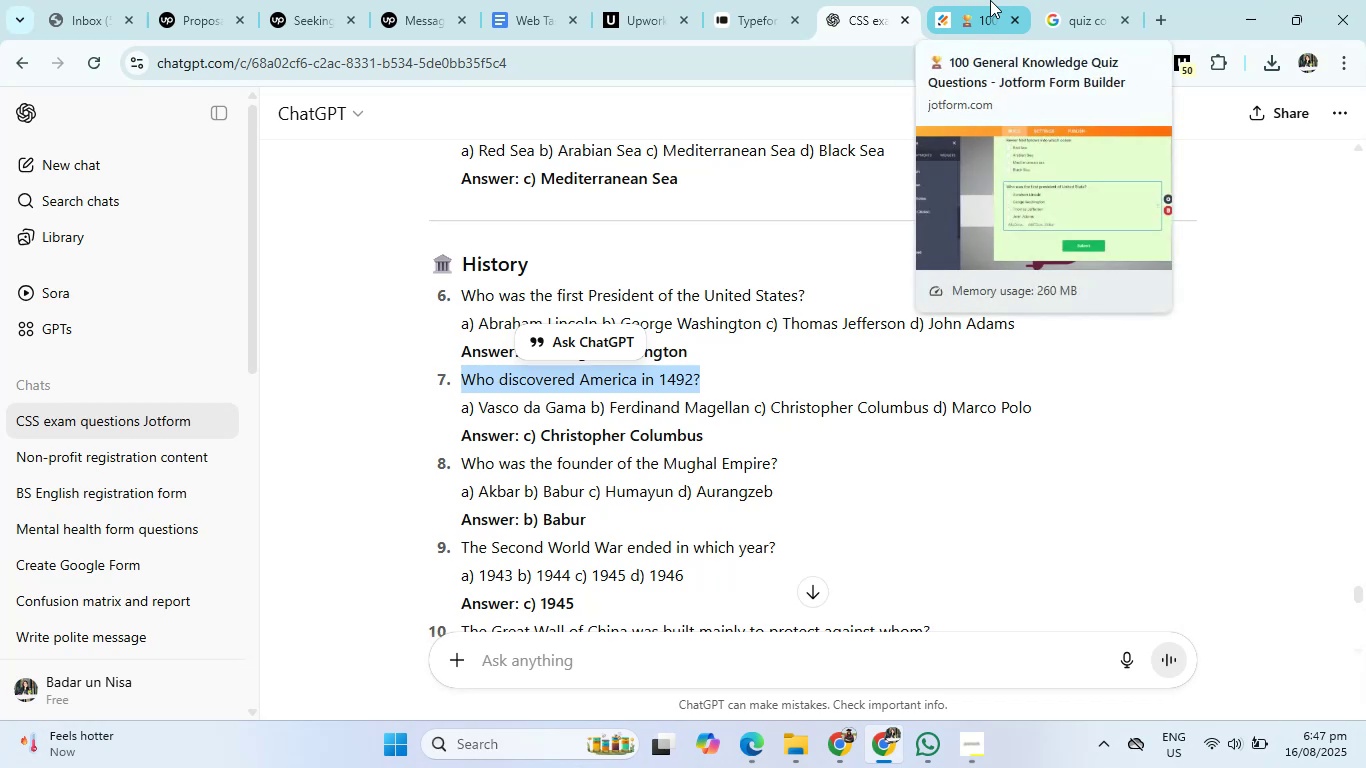 
left_click([990, 0])
 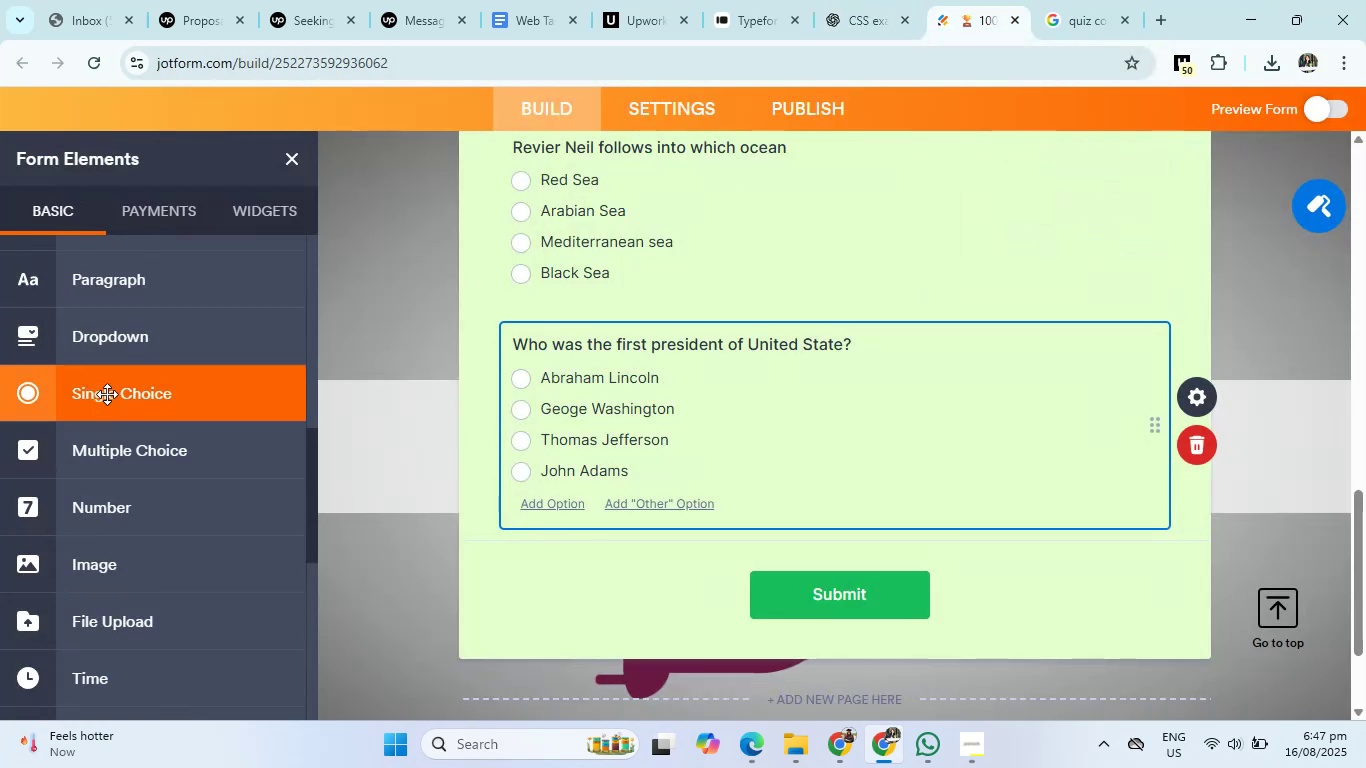 
left_click([109, 383])
 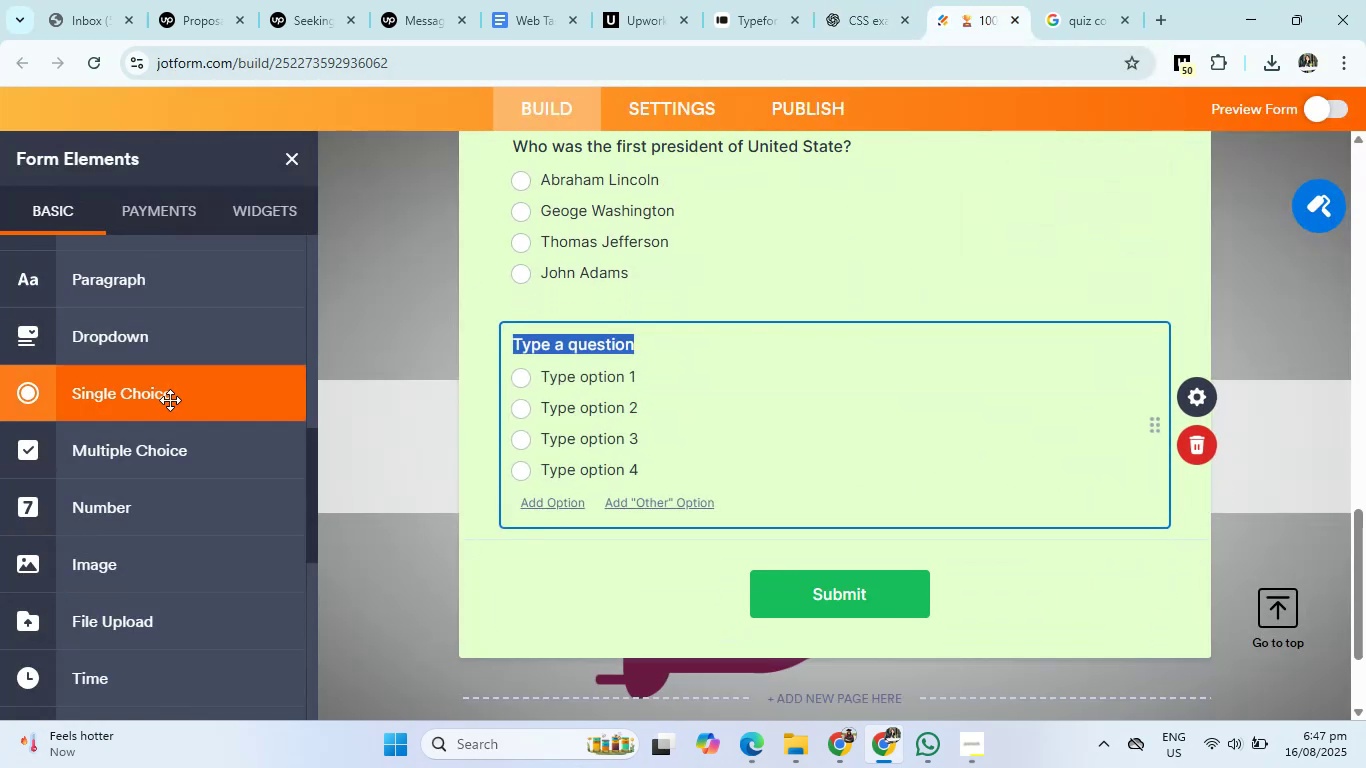 
key(Backspace)
type(Who discover America in 14)
 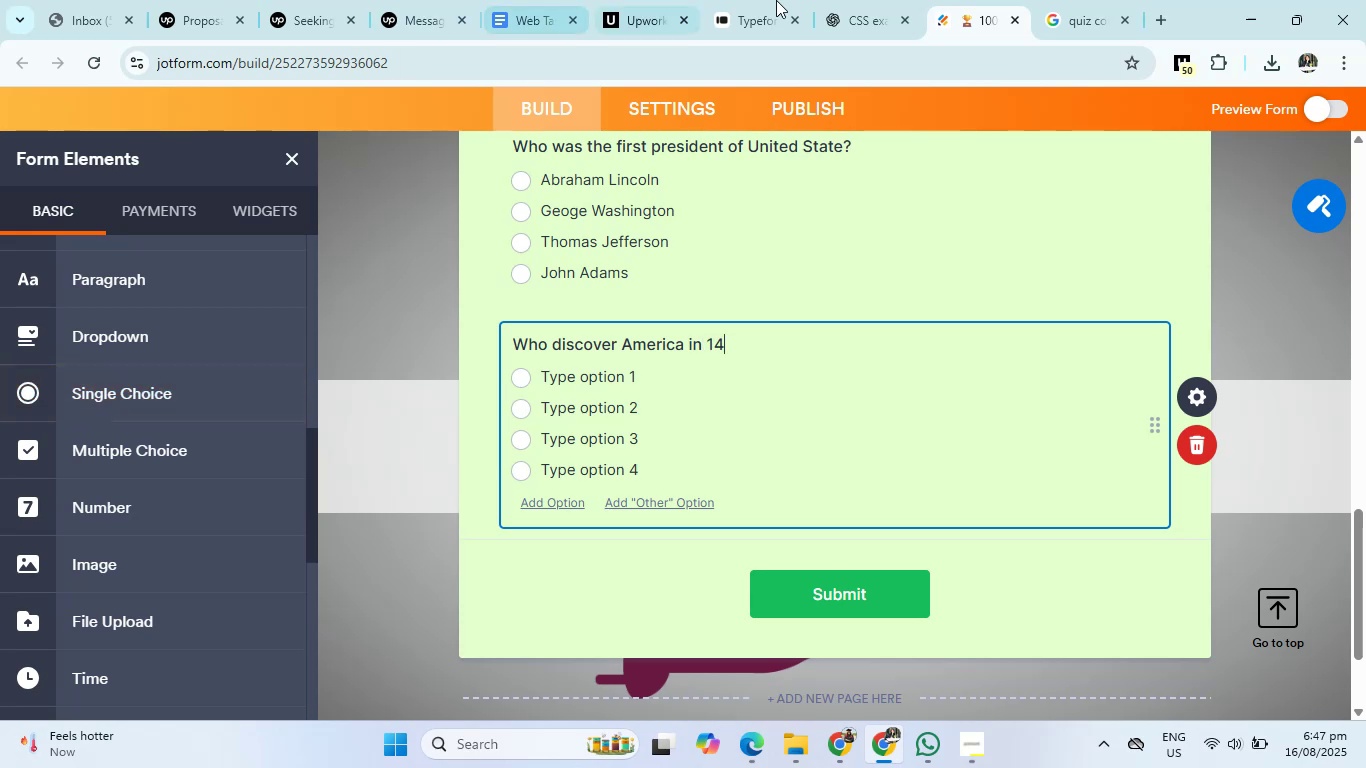 
left_click([849, 0])
 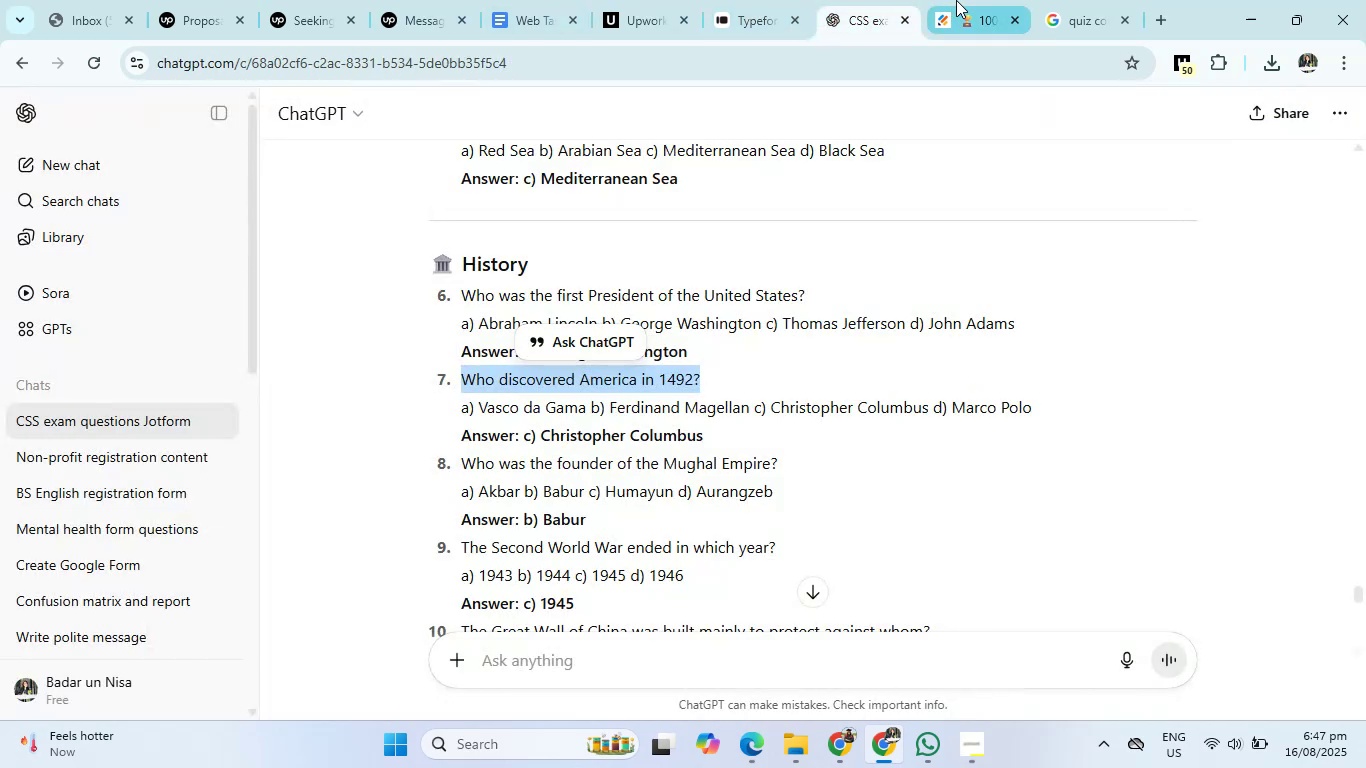 
left_click([967, 0])
 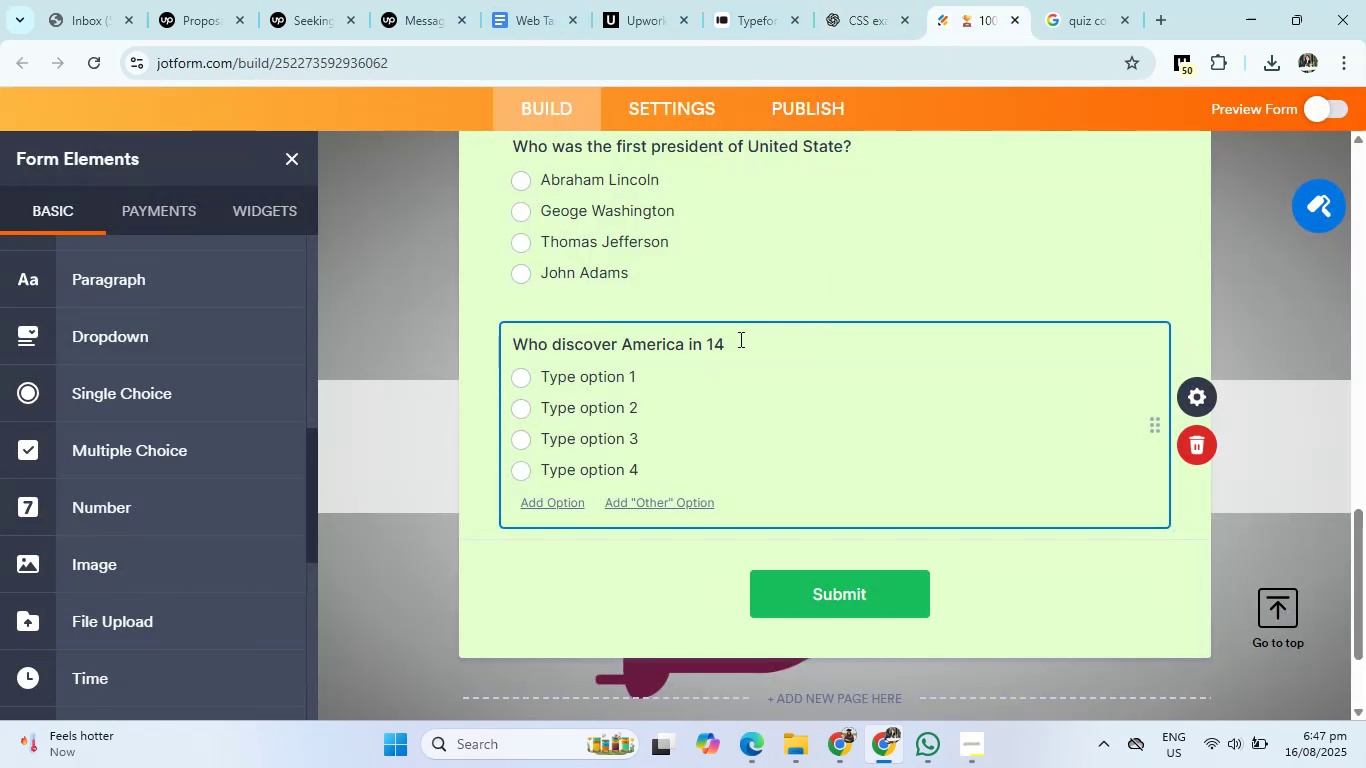 
left_click([725, 341])
 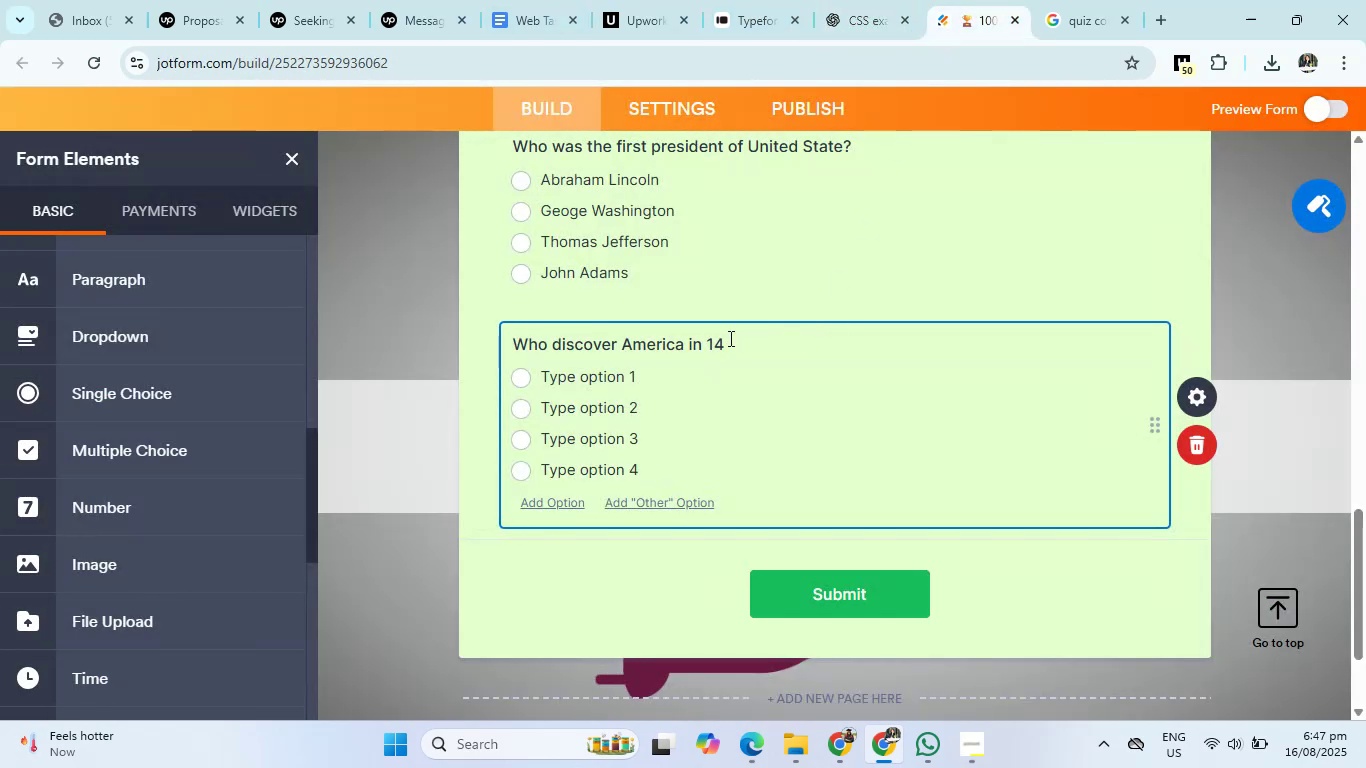 
type(93)
key(Backspace)
type(2)
 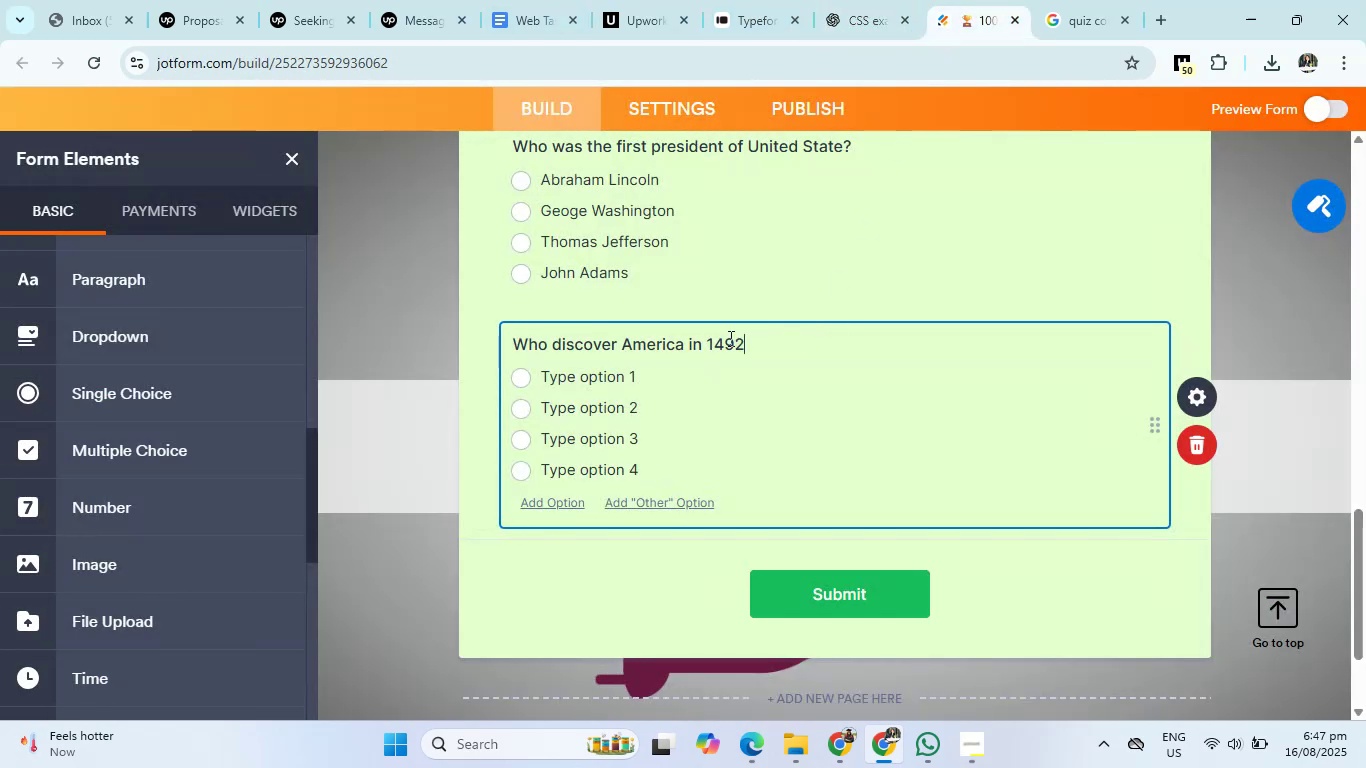 
key(Enter)
 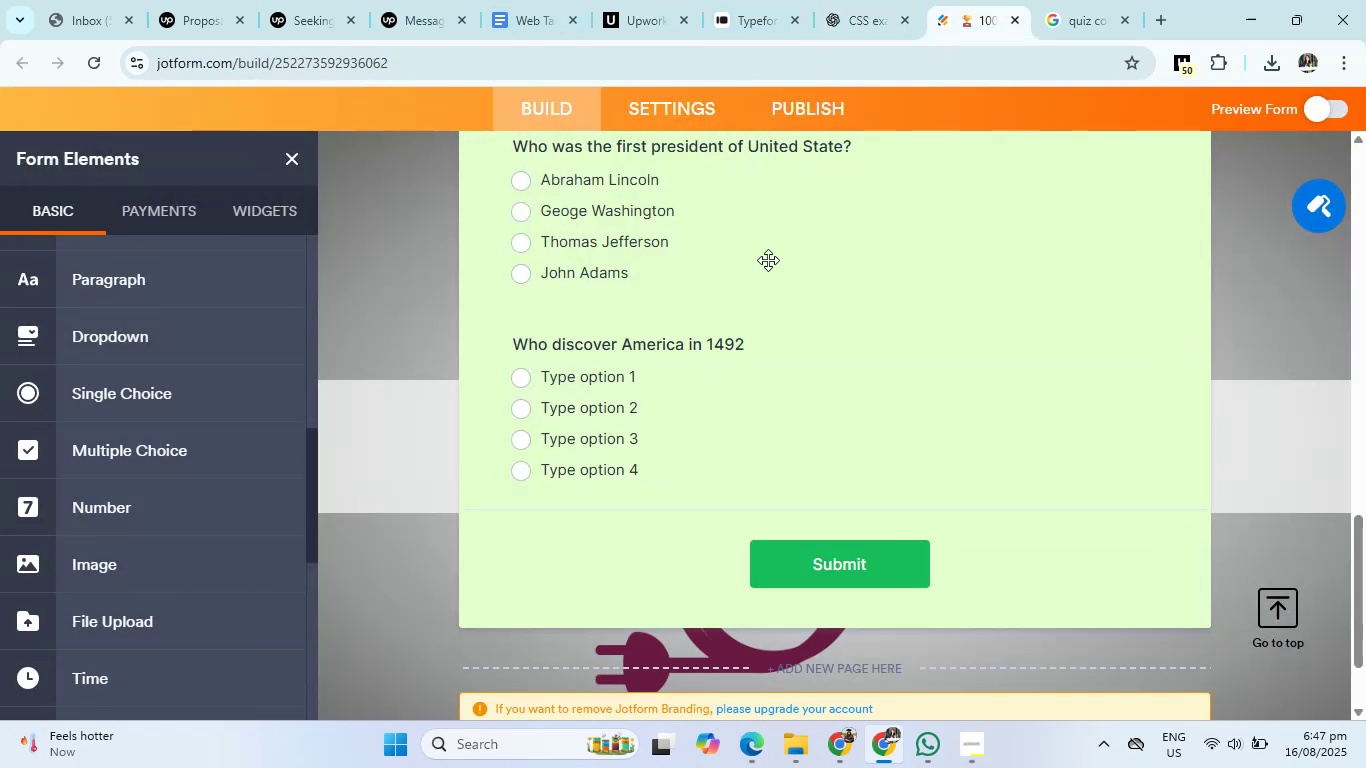 
left_click([846, 0])
 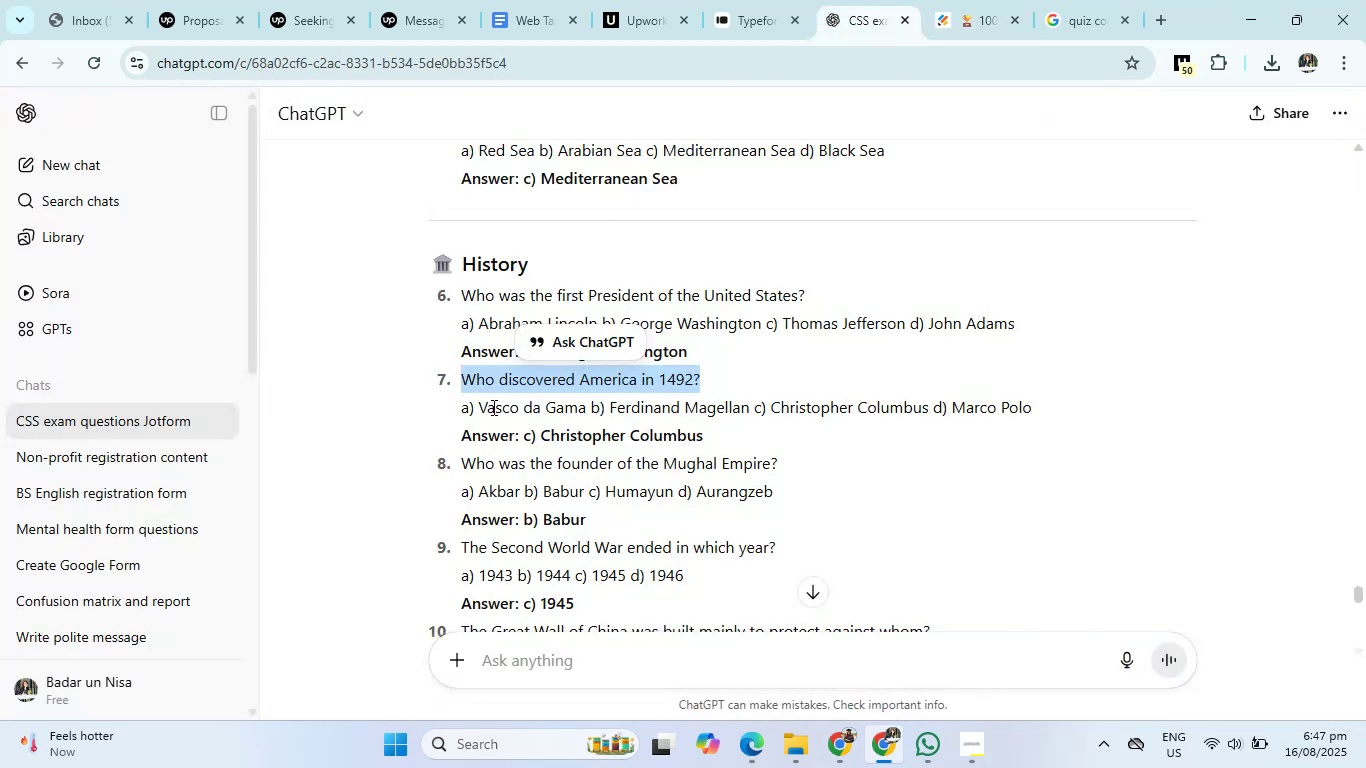 
left_click_drag(start_coordinate=[484, 407], to_coordinate=[1054, 408])
 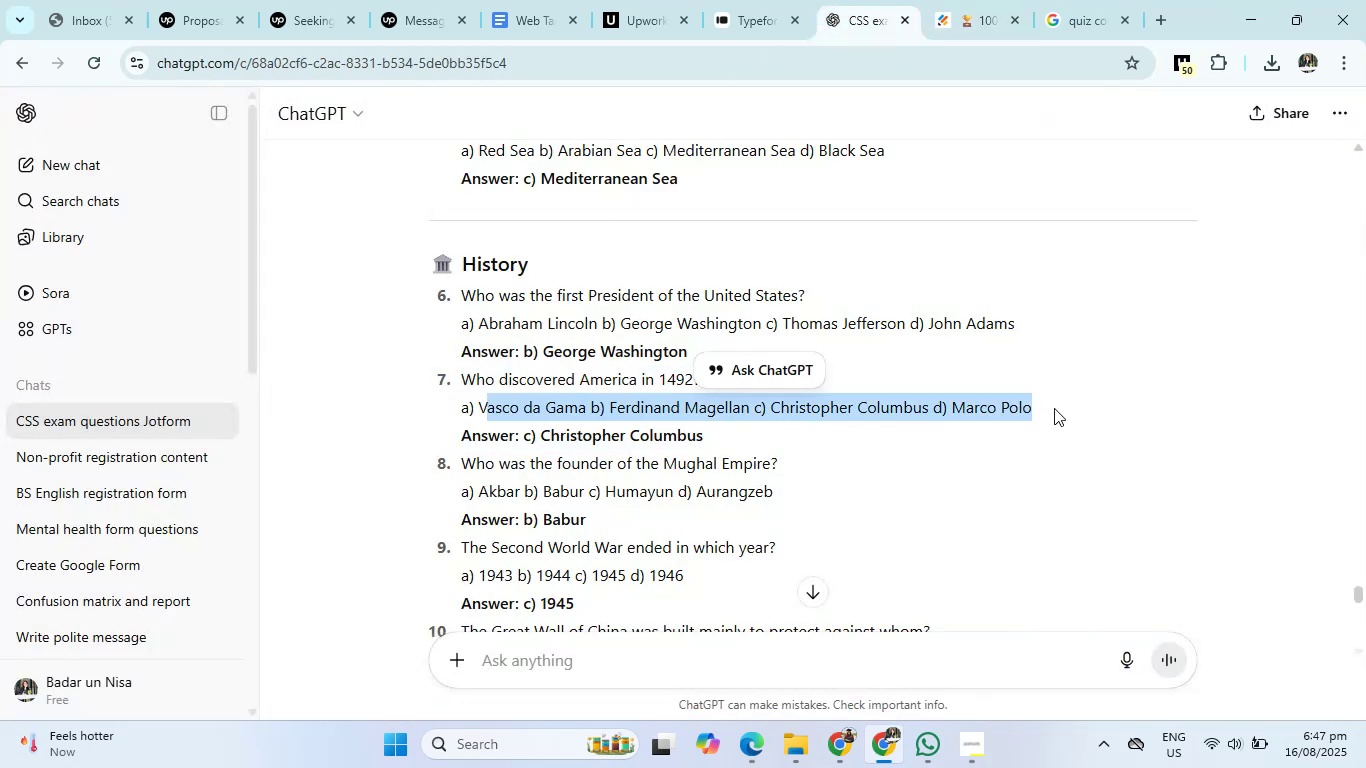 
key(Control+C)
 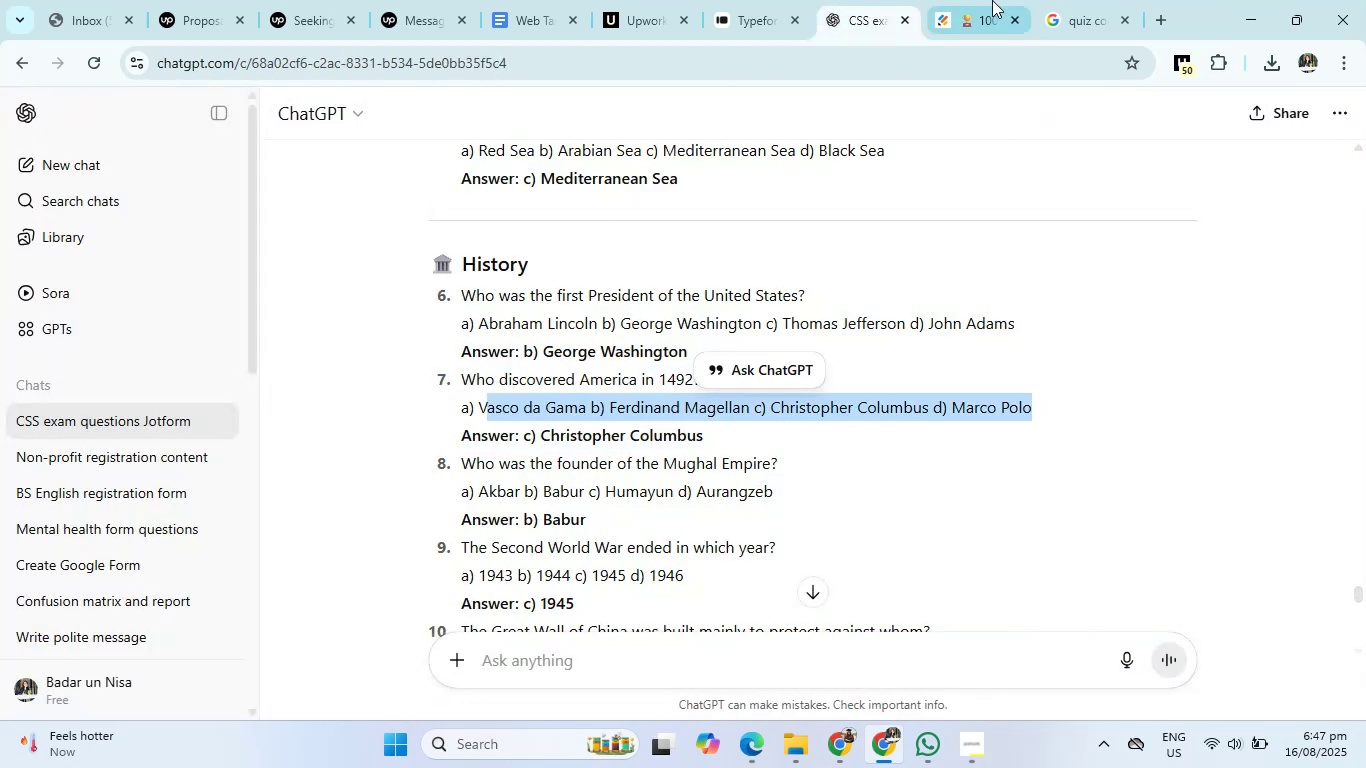 
left_click([993, 0])
 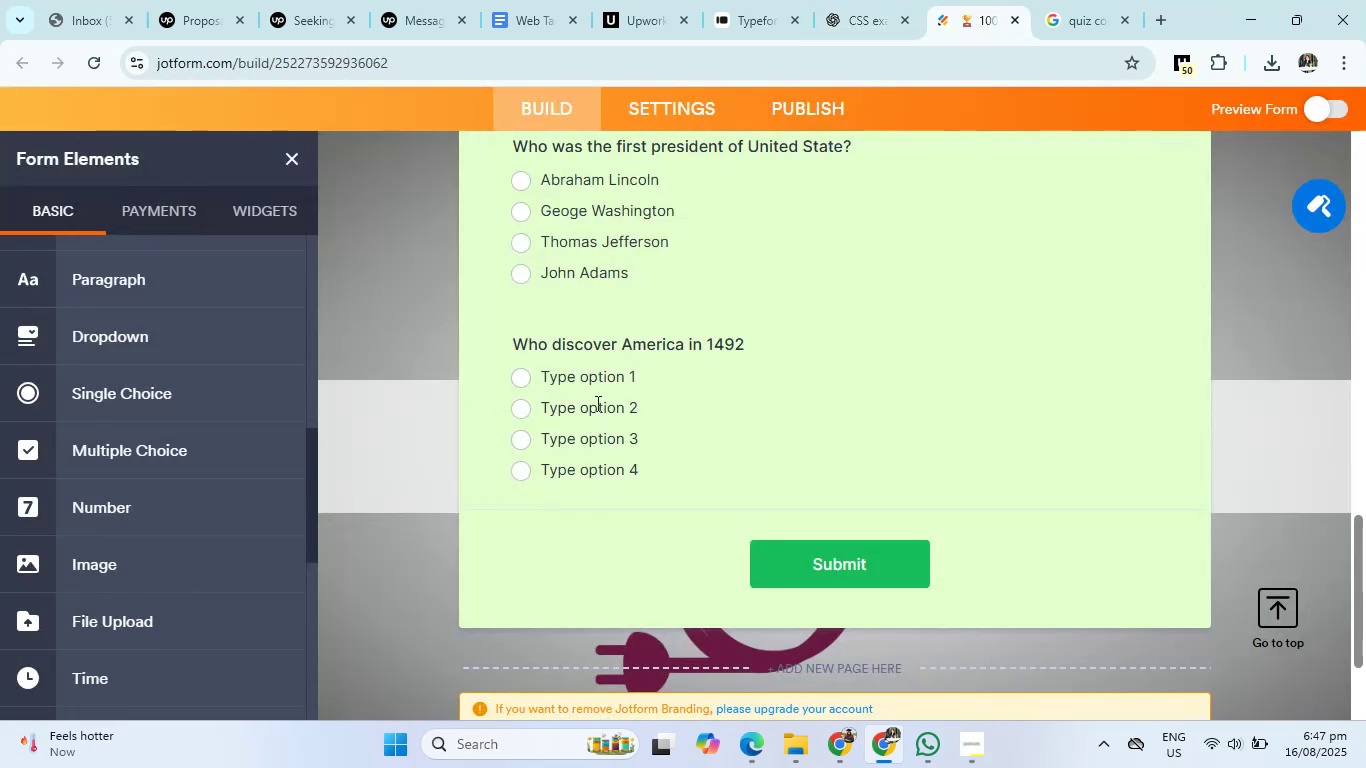 
left_click([588, 379])
 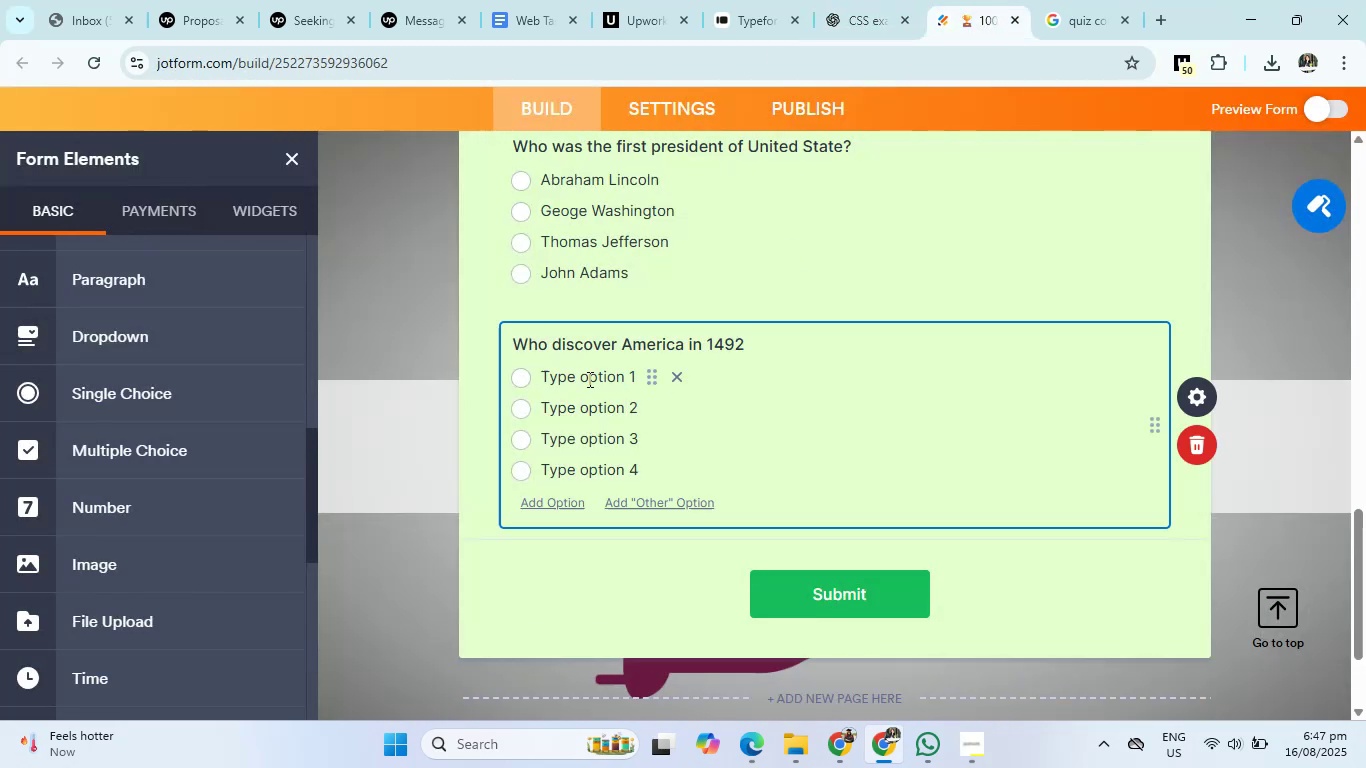 
key(Control+V)
 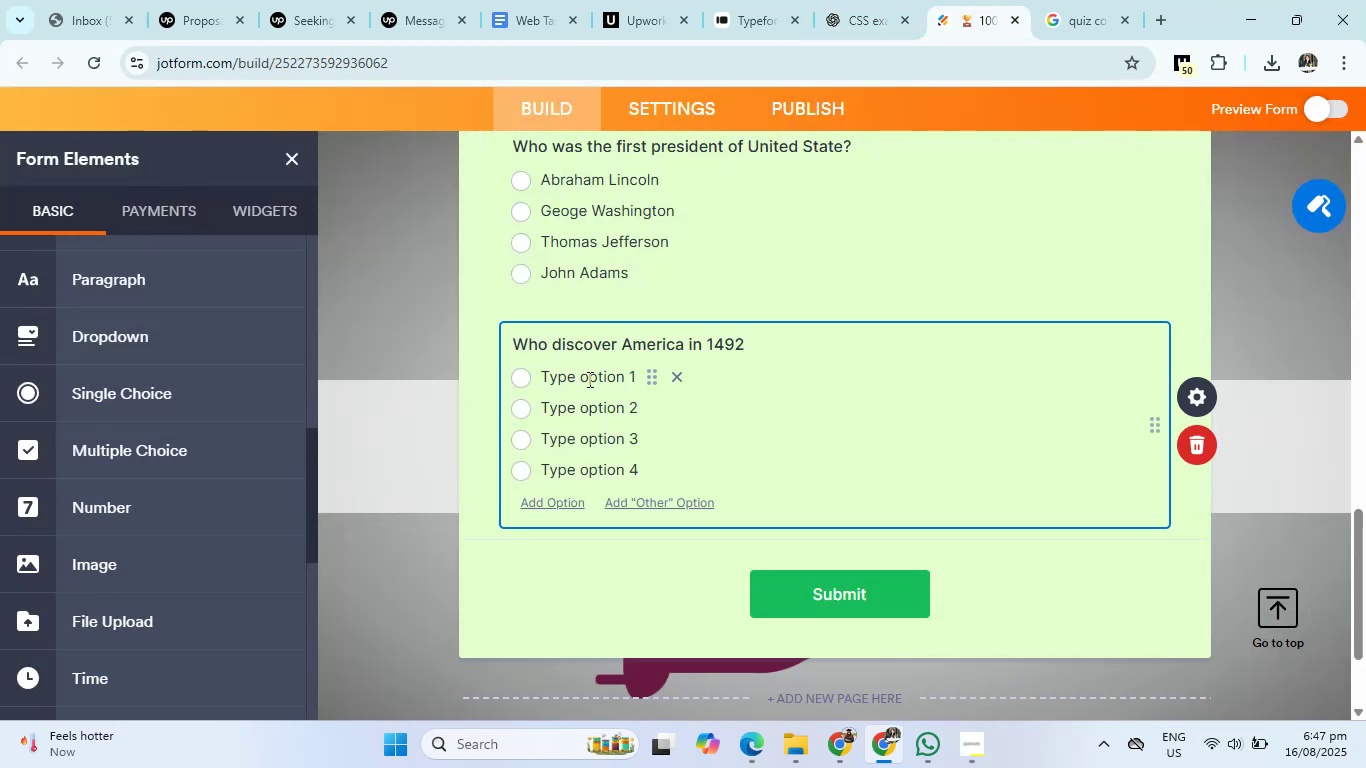 
key(Control+V)
 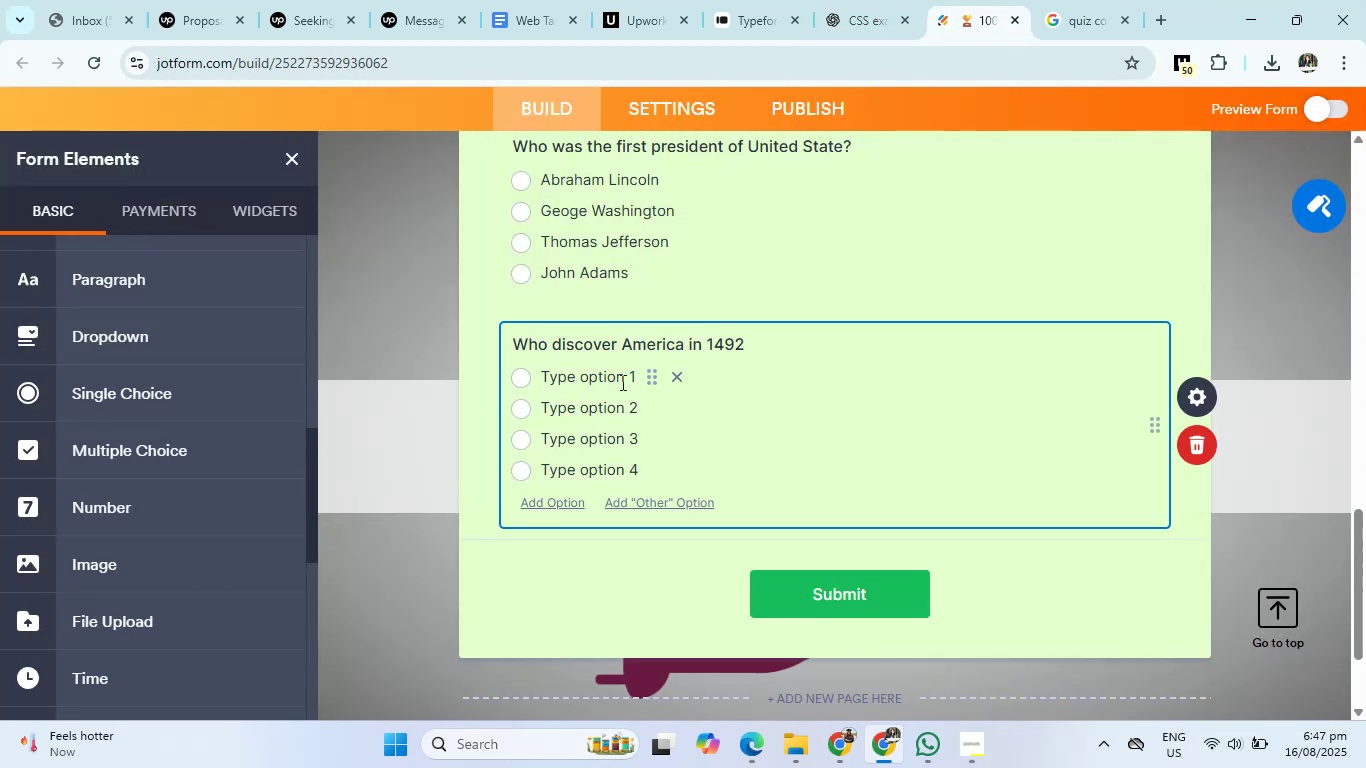 
left_click([621, 382])
 